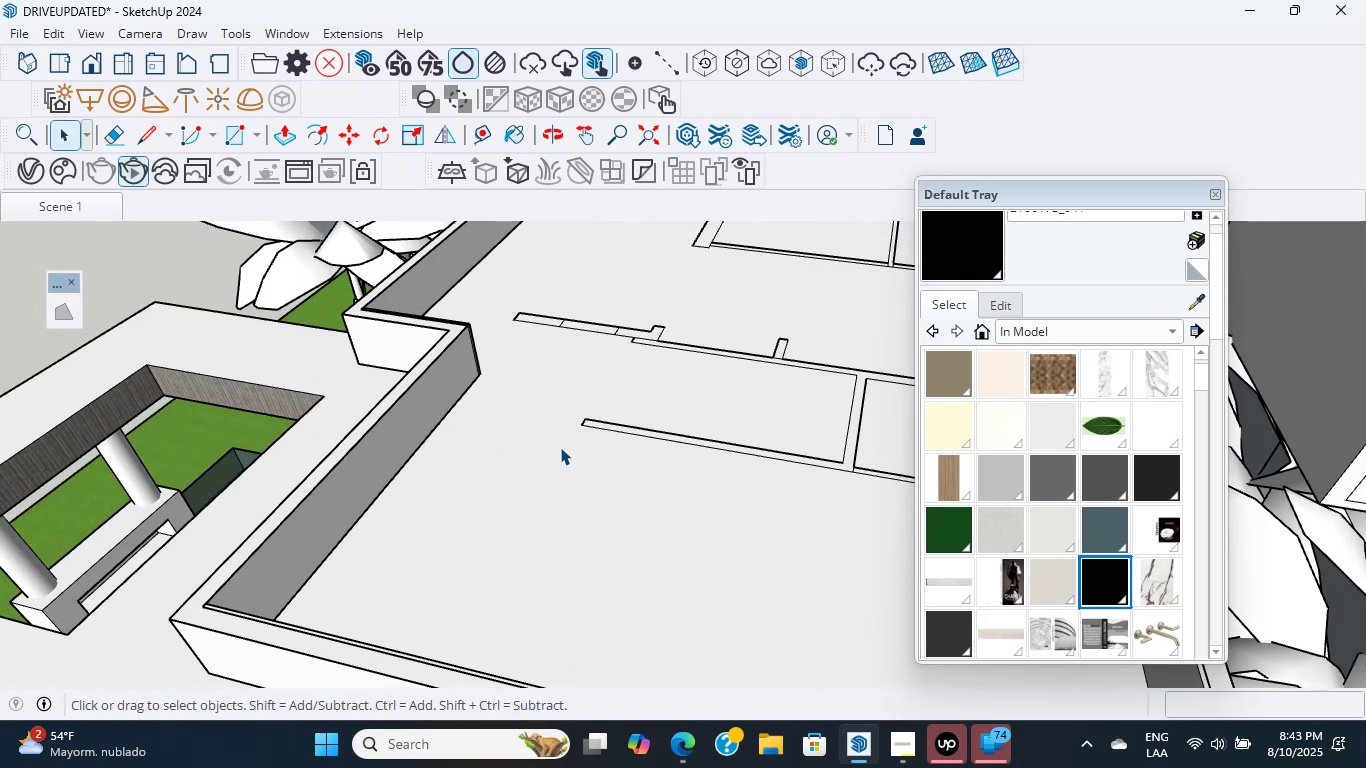 
scroll: coordinate [546, 438], scroll_direction: down, amount: 8.0
 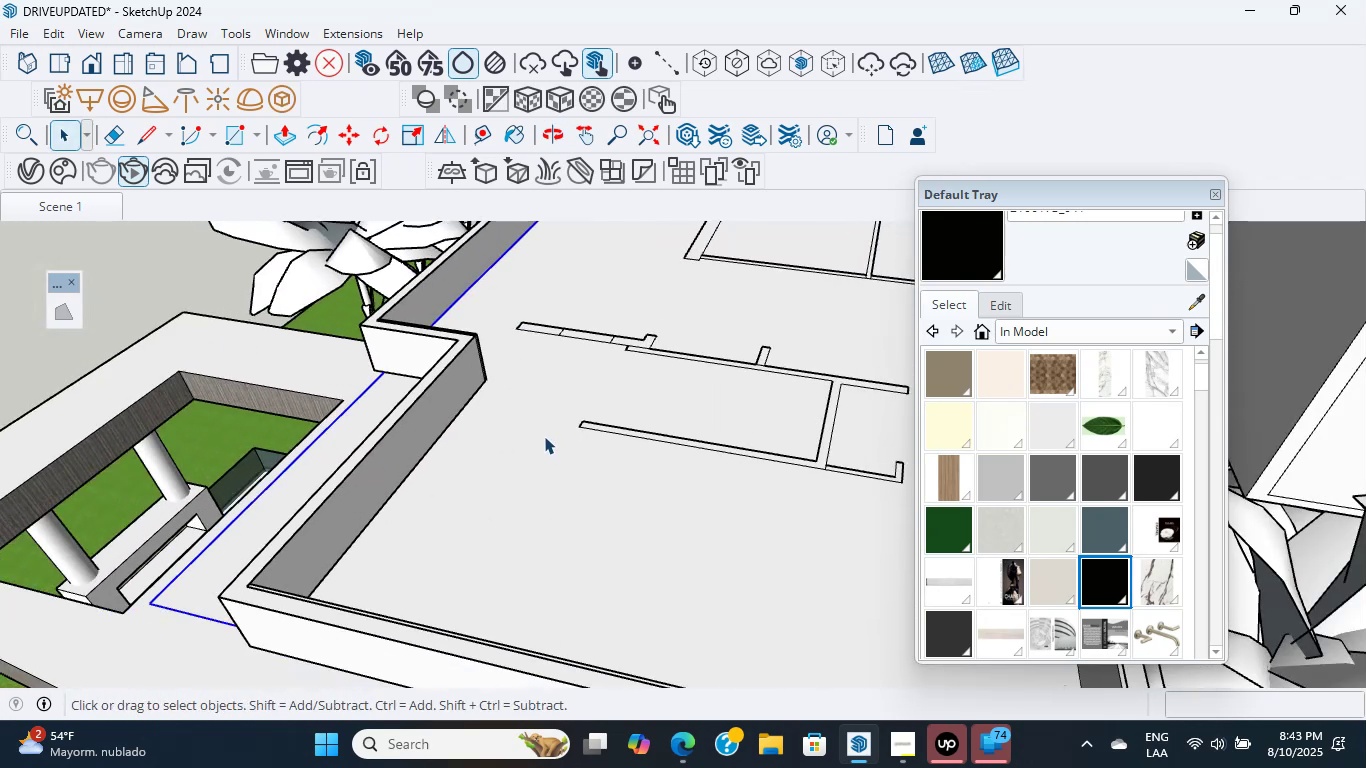 
right_click([540, 433])
 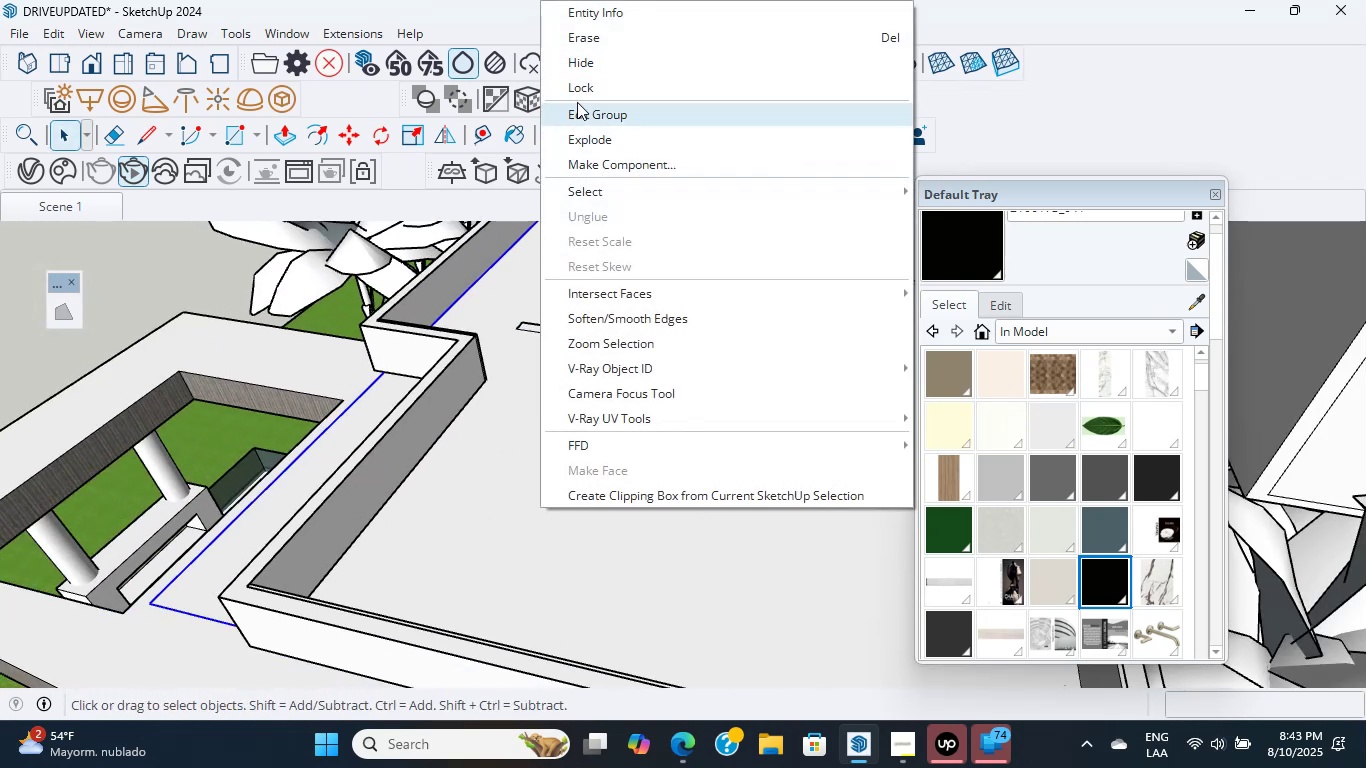 
left_click([576, 58])
 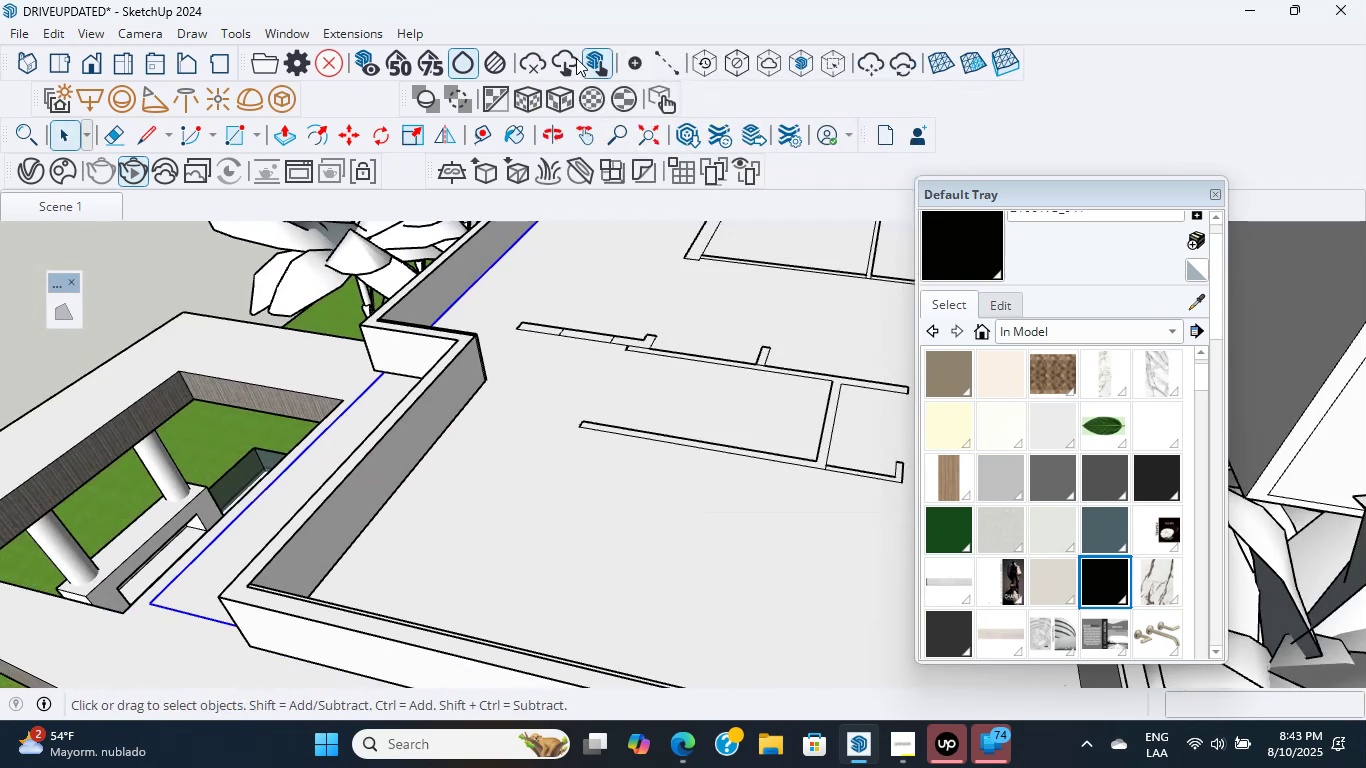 
scroll: coordinate [451, 462], scroll_direction: down, amount: 6.0
 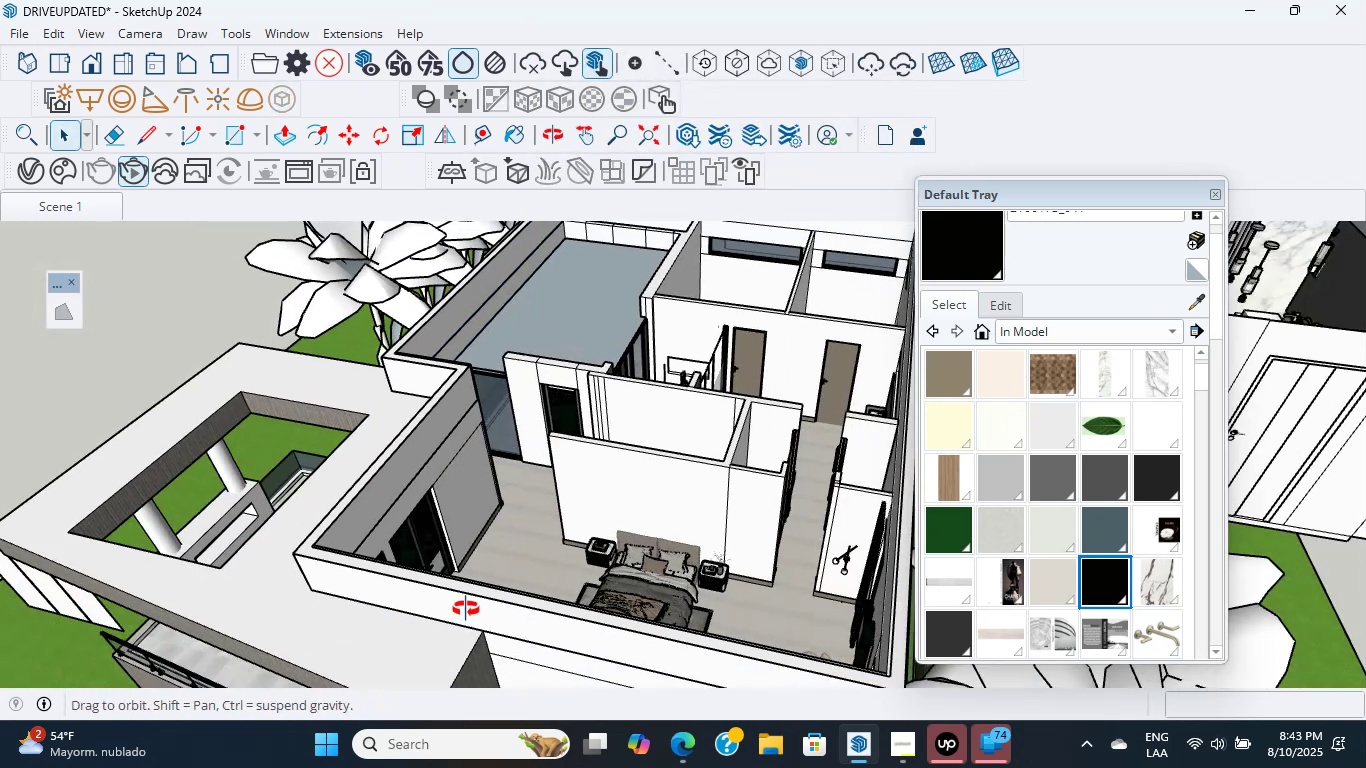 
scroll: coordinate [453, 513], scroll_direction: up, amount: 11.0
 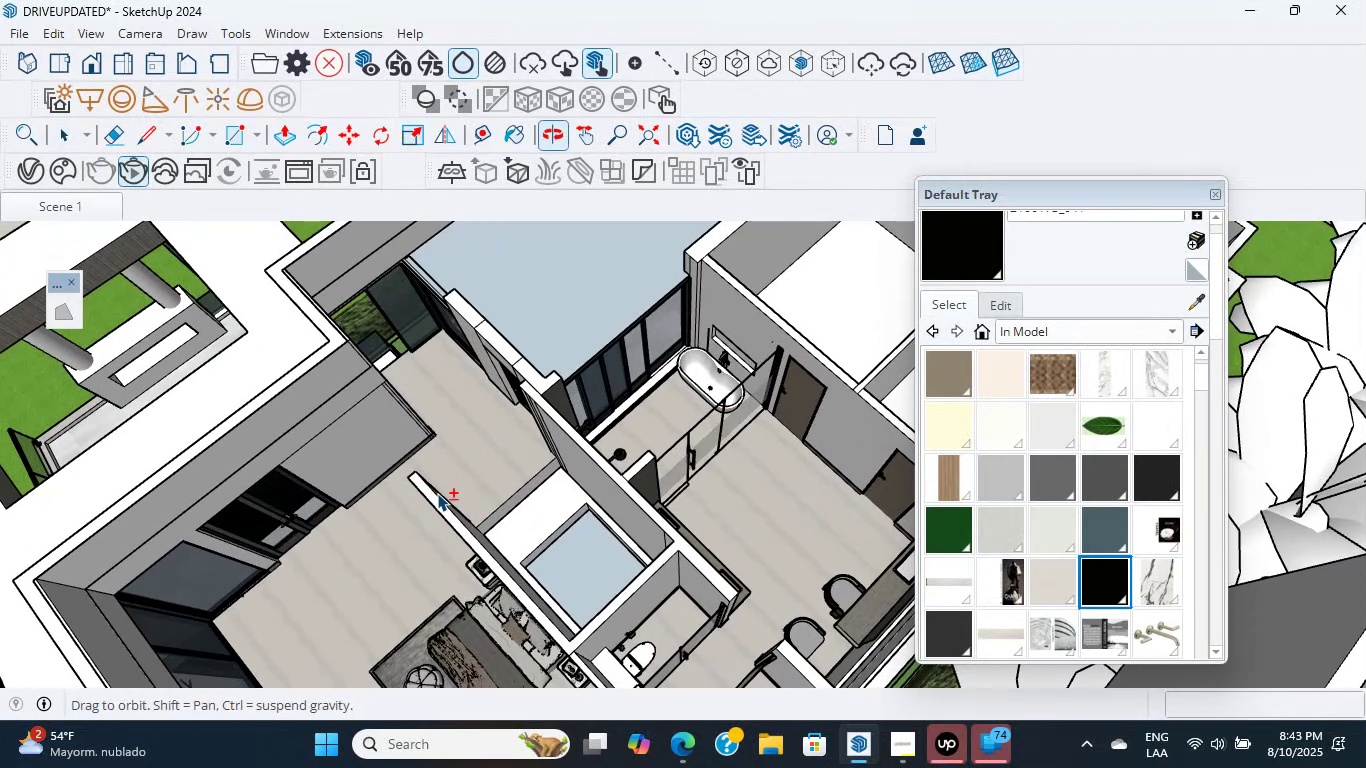 
hold_key(key=ShiftLeft, duration=0.43)
 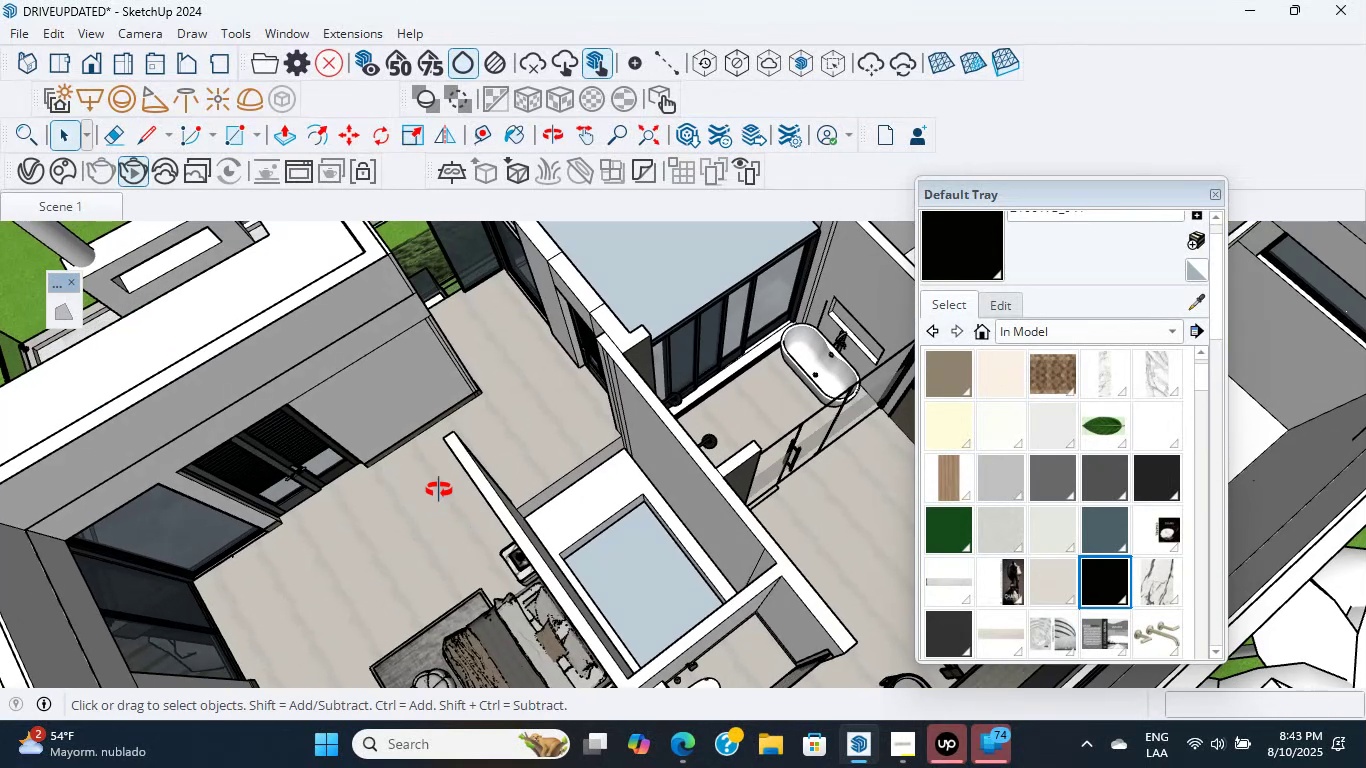 
scroll: coordinate [527, 665], scroll_direction: up, amount: 22.0
 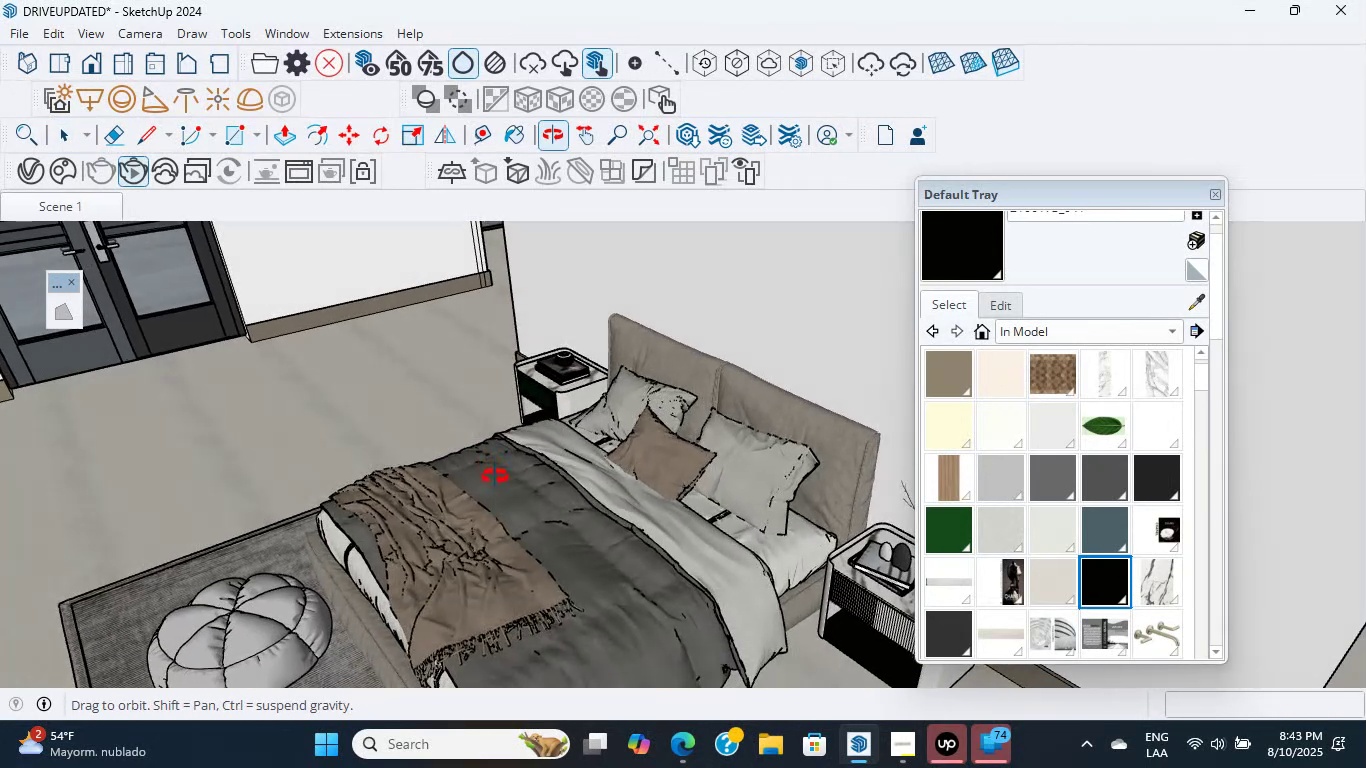 
double_click([504, 484])
 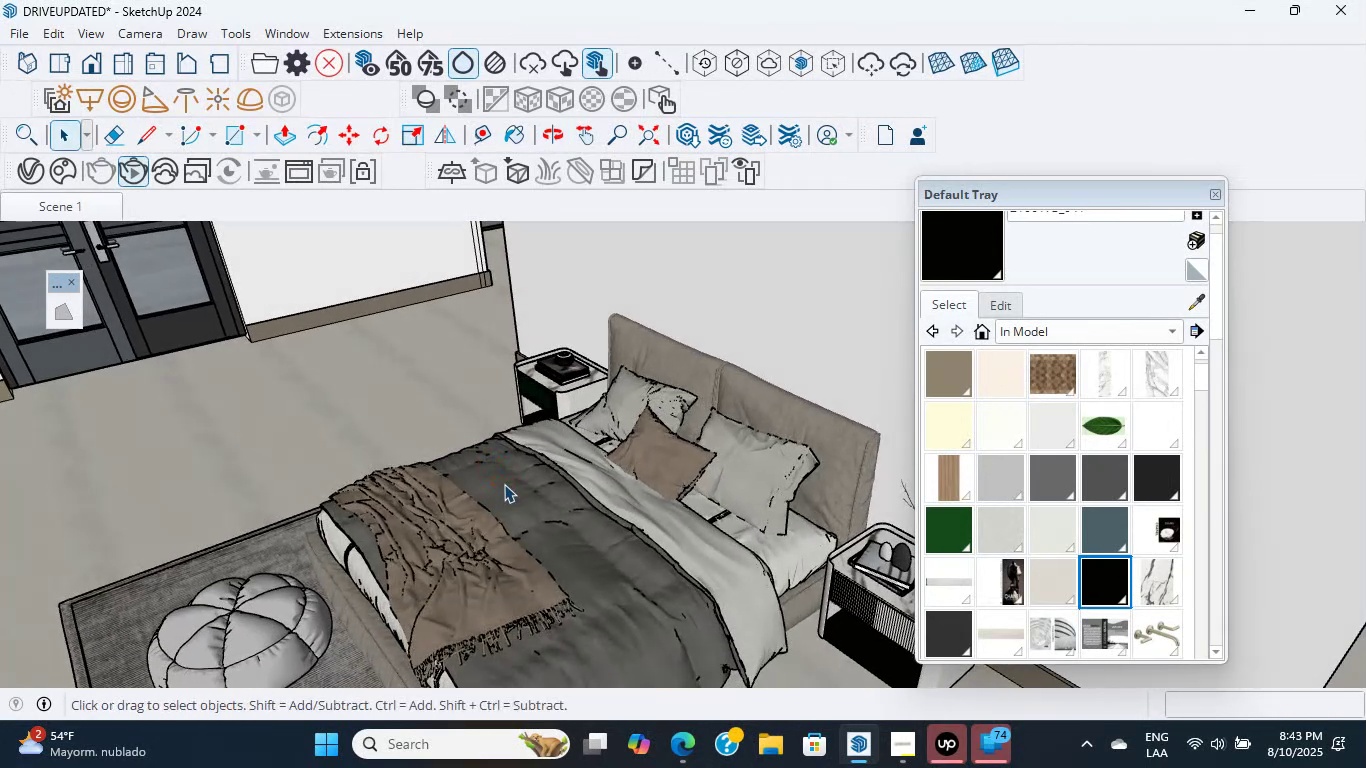 
scroll: coordinate [498, 503], scroll_direction: up, amount: 13.0
 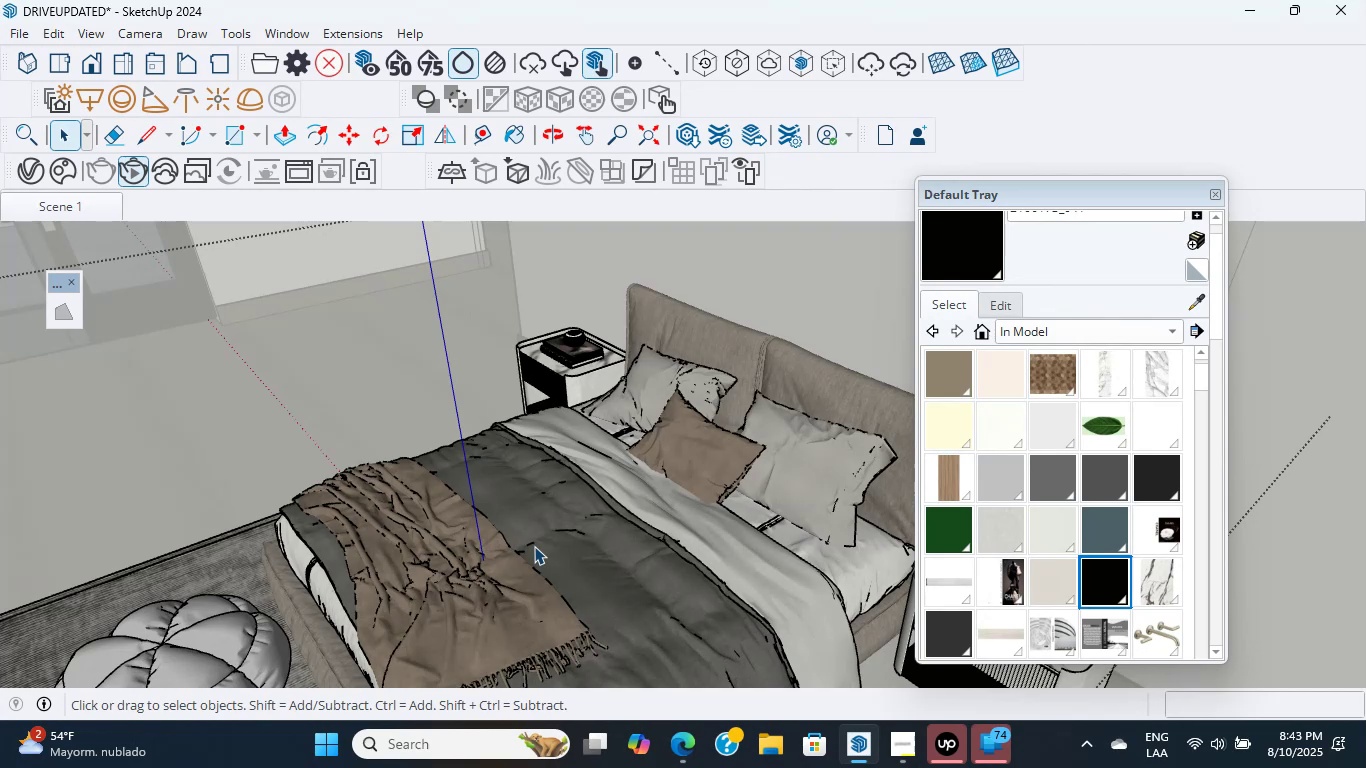 
double_click([534, 546])
 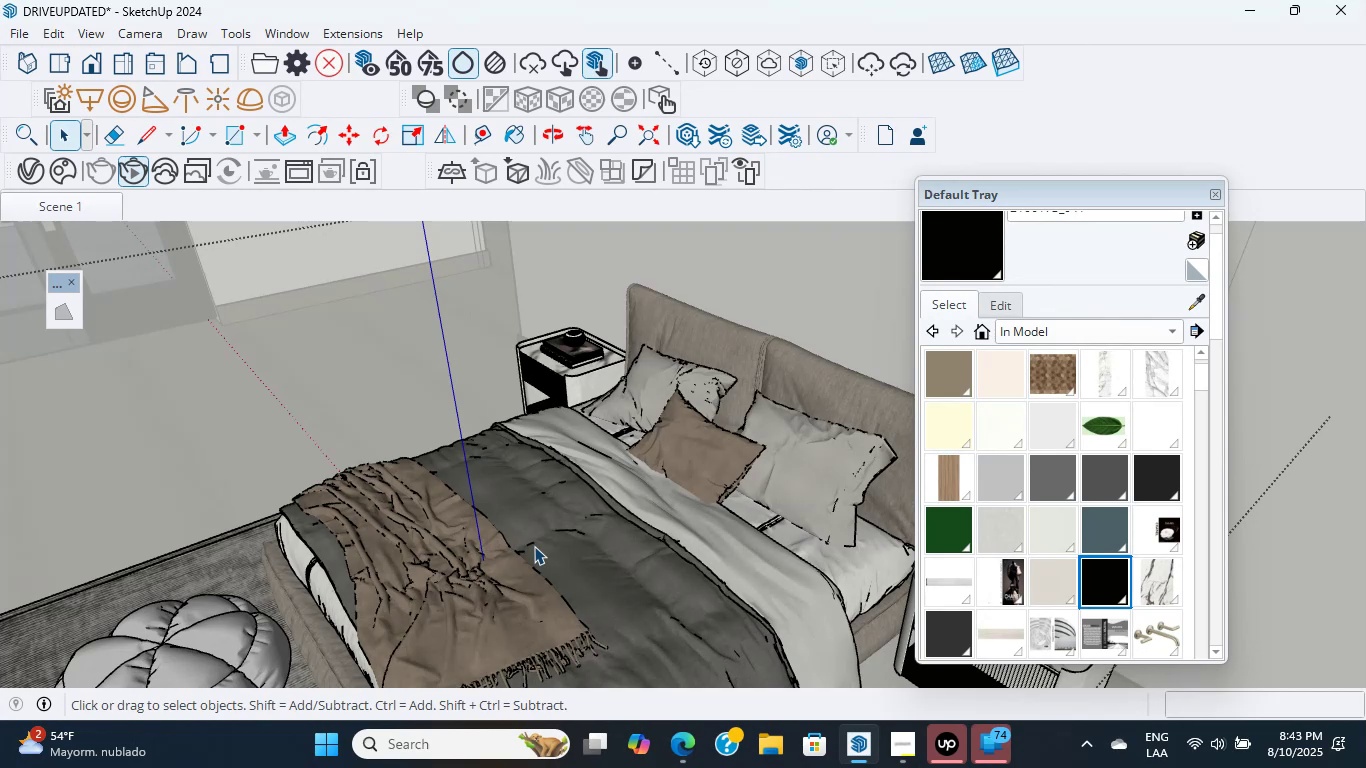 
triple_click([534, 546])
 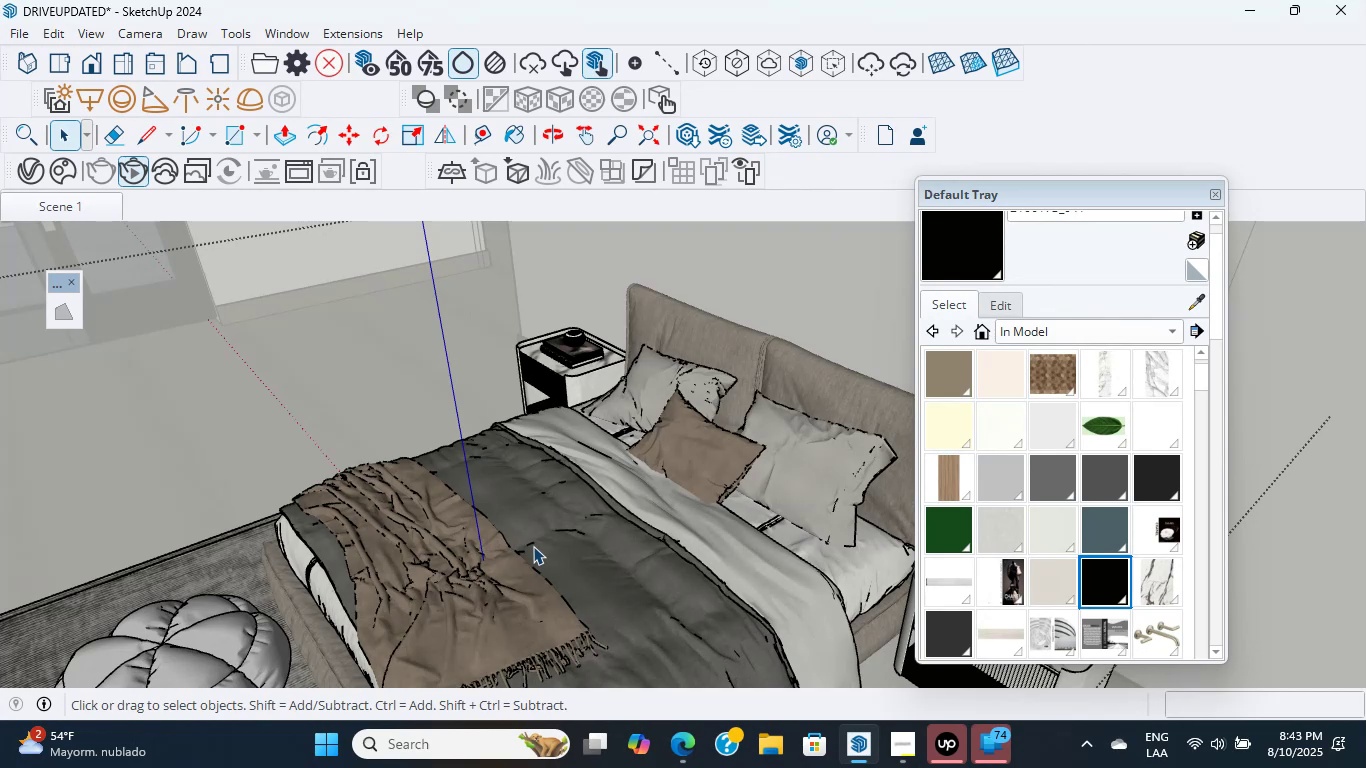 
scroll: coordinate [532, 546], scroll_direction: up, amount: 3.0
 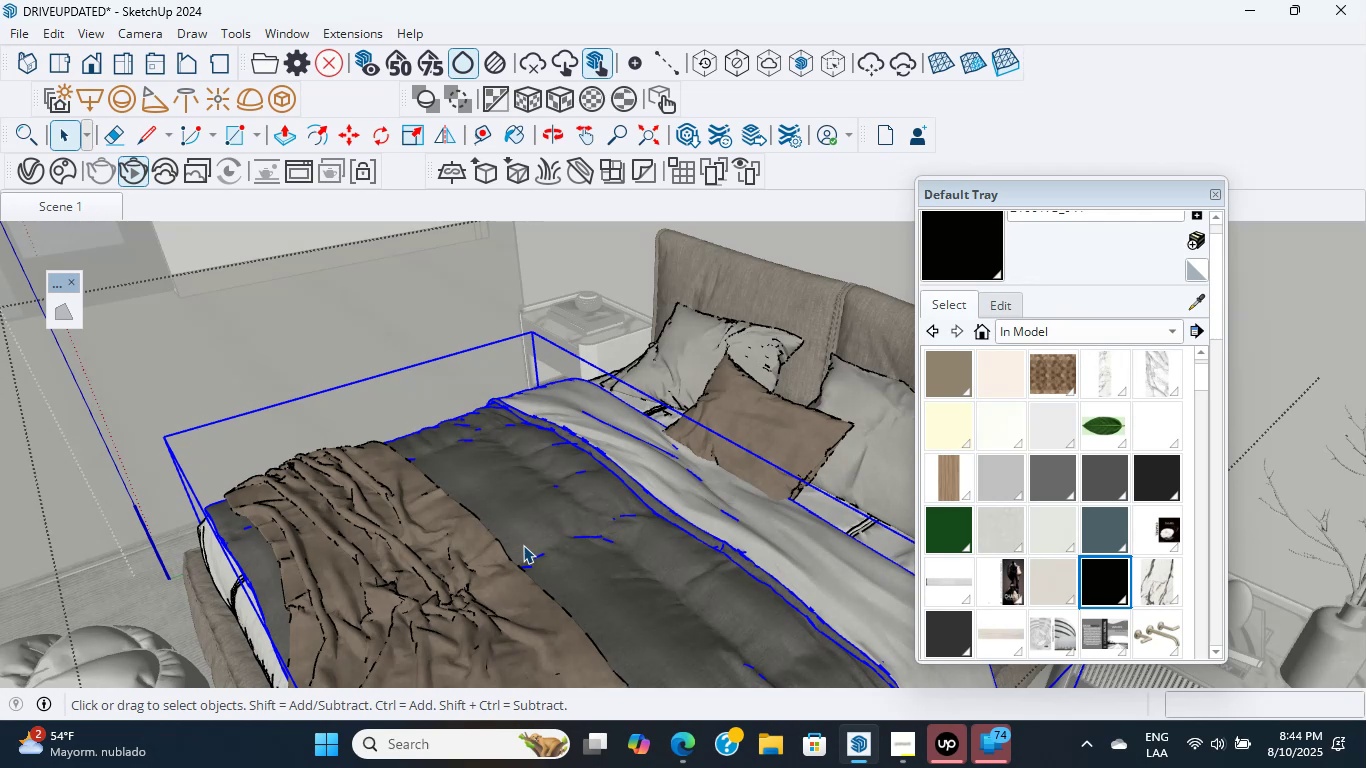 
wait(44.61)
 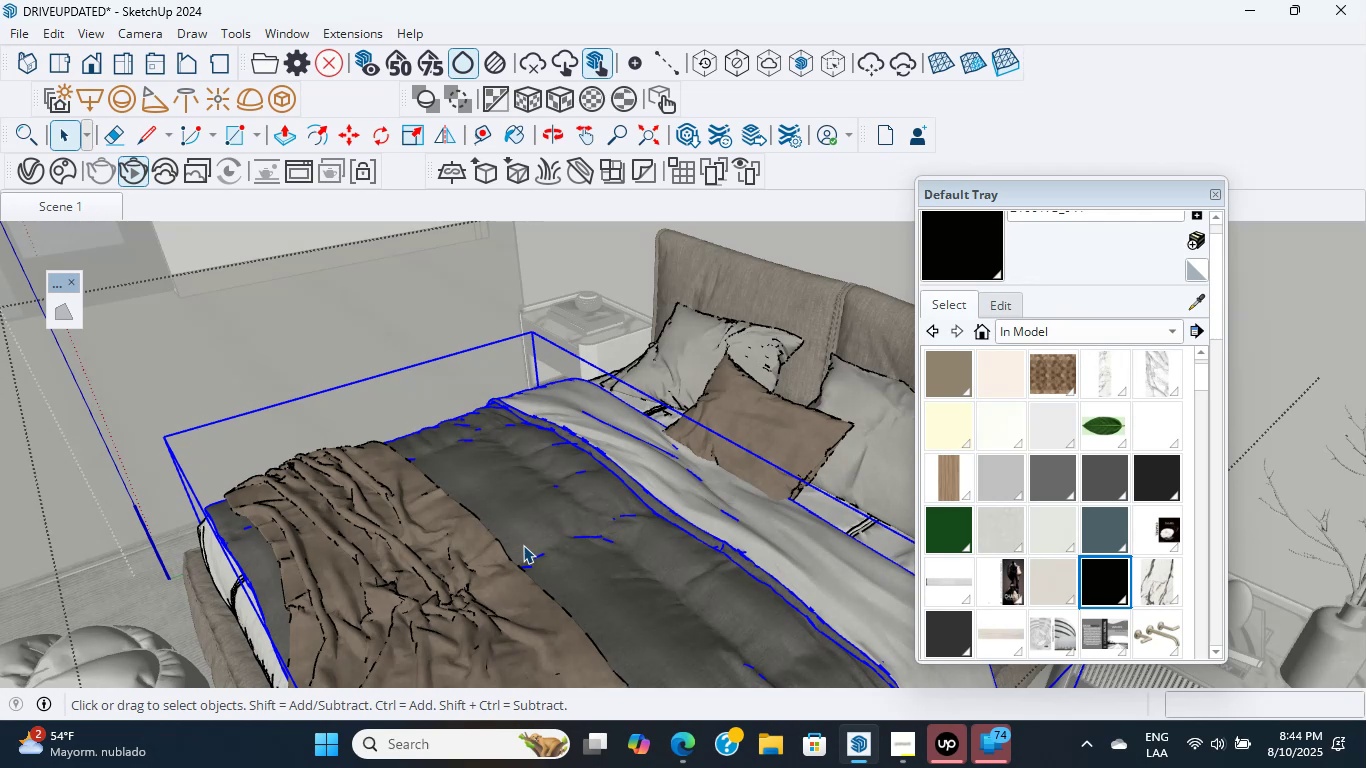 
scroll: coordinate [498, 502], scroll_direction: up, amount: 4.0
 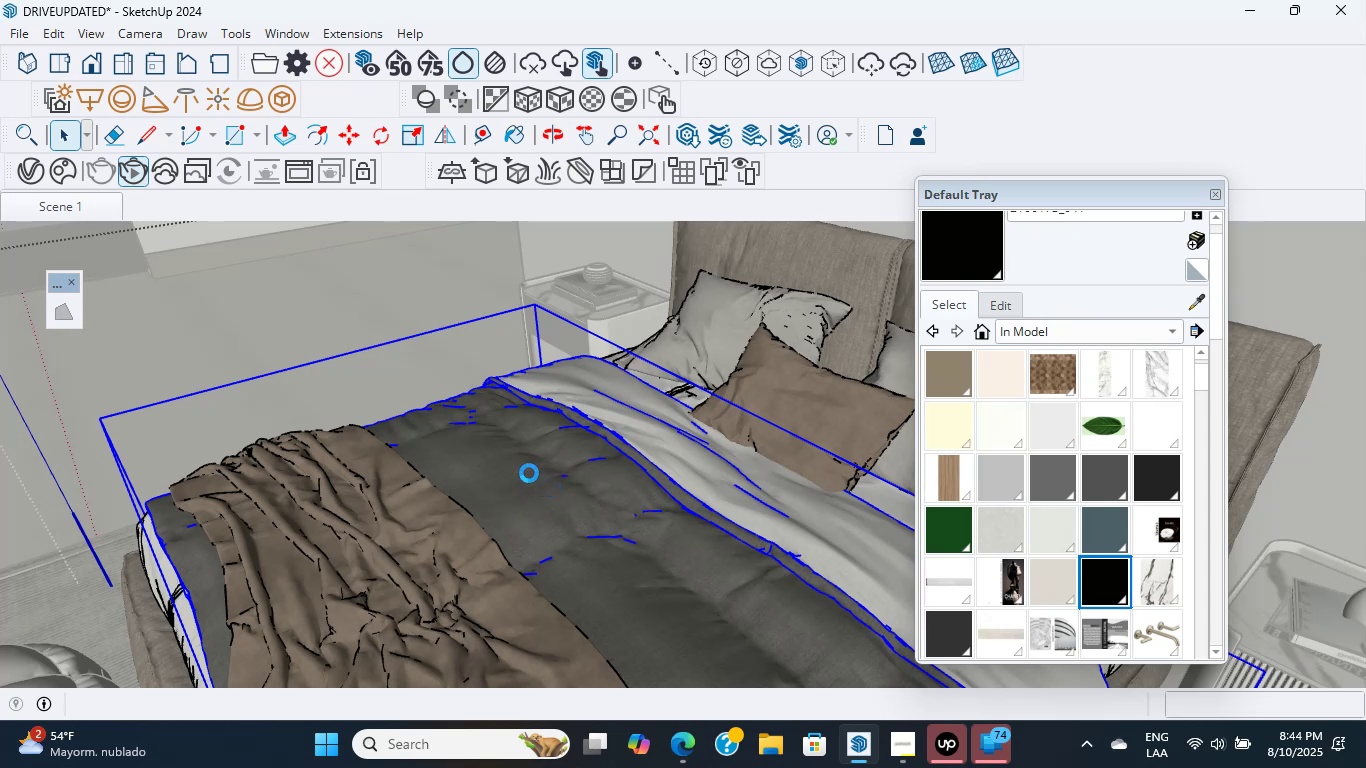 
wait(13.15)
 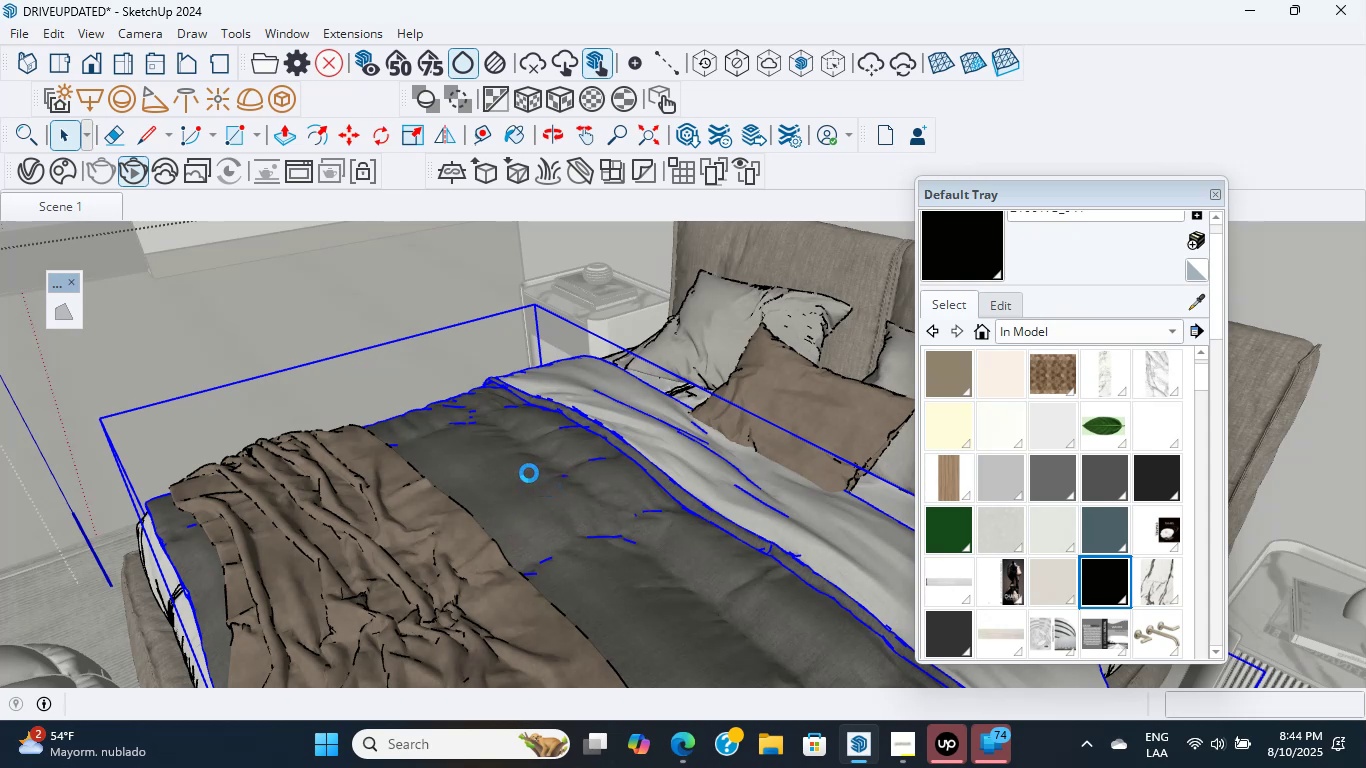 
scroll: coordinate [520, 427], scroll_direction: up, amount: 1.0
 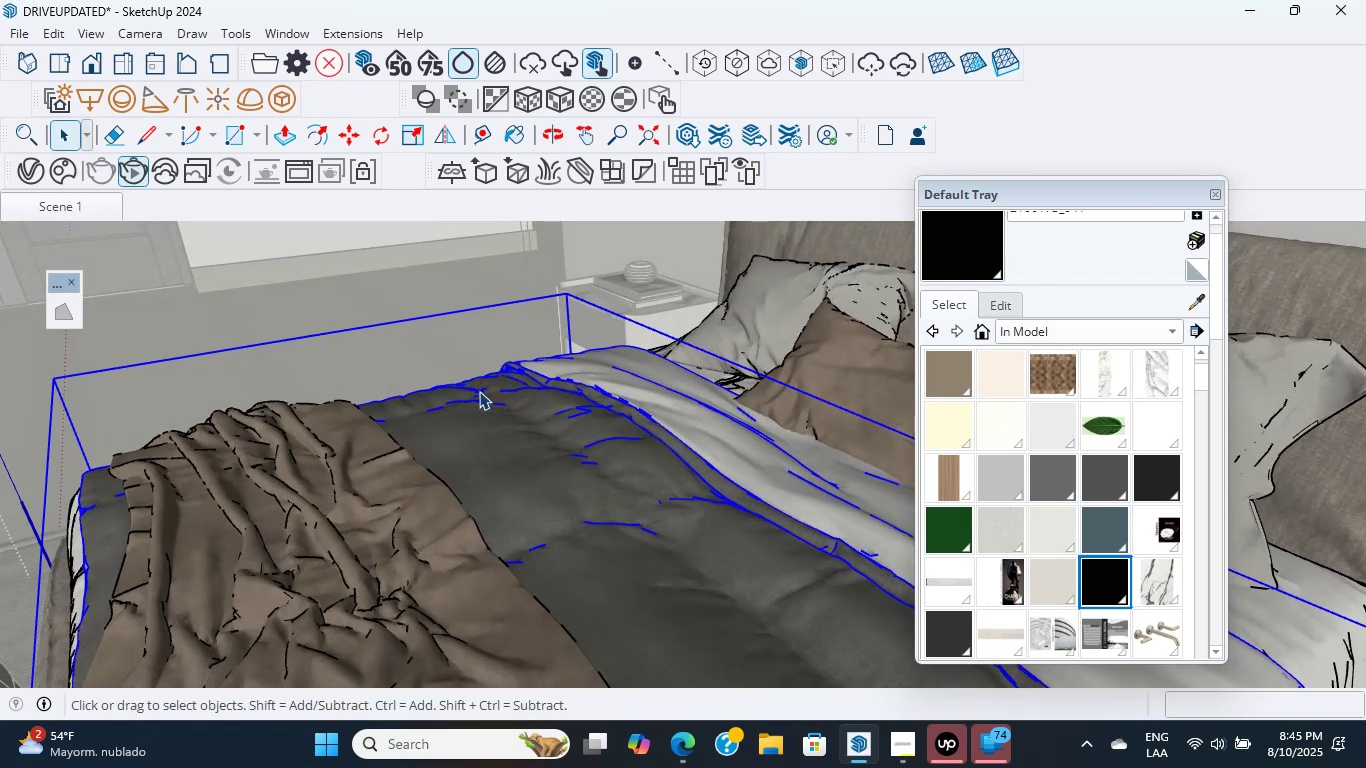 
wait(30.94)
 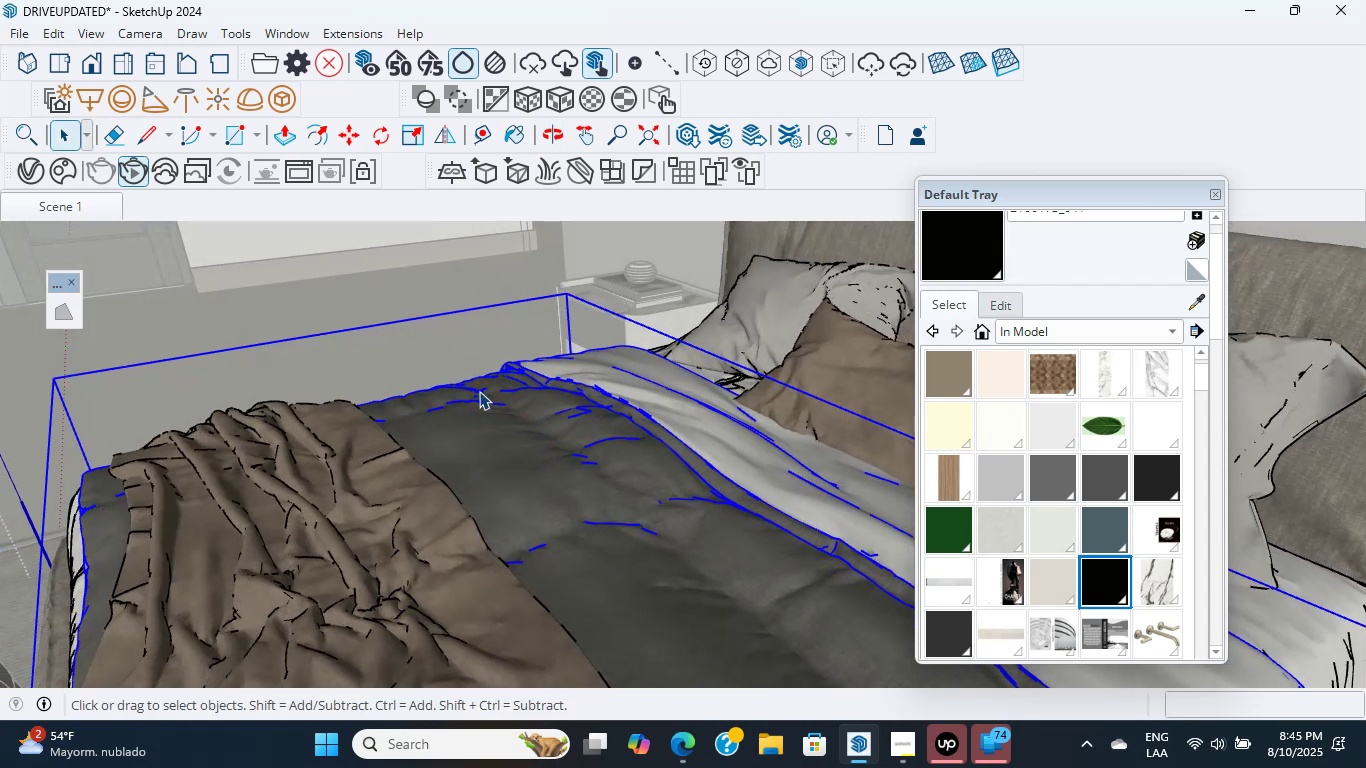 
scroll: coordinate [494, 414], scroll_direction: up, amount: 1.0
 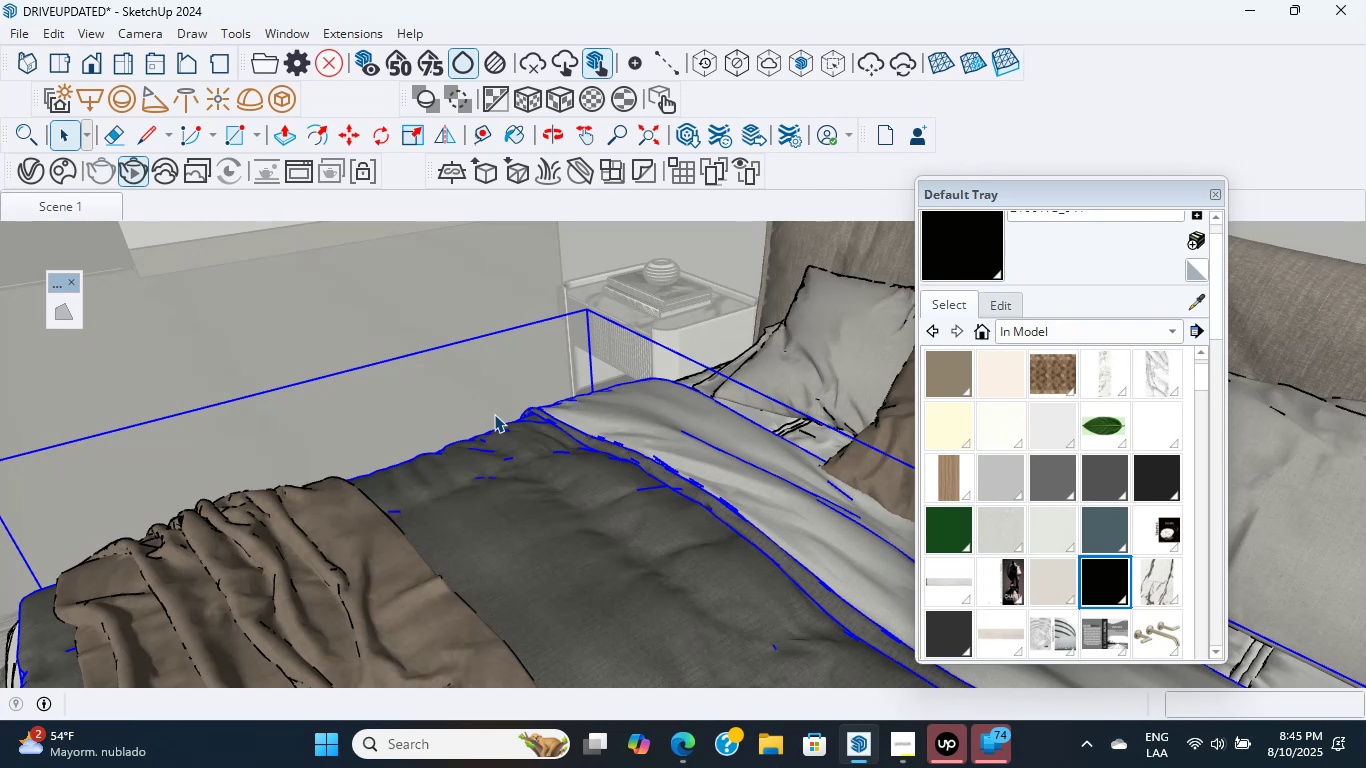 
wait(23.03)
 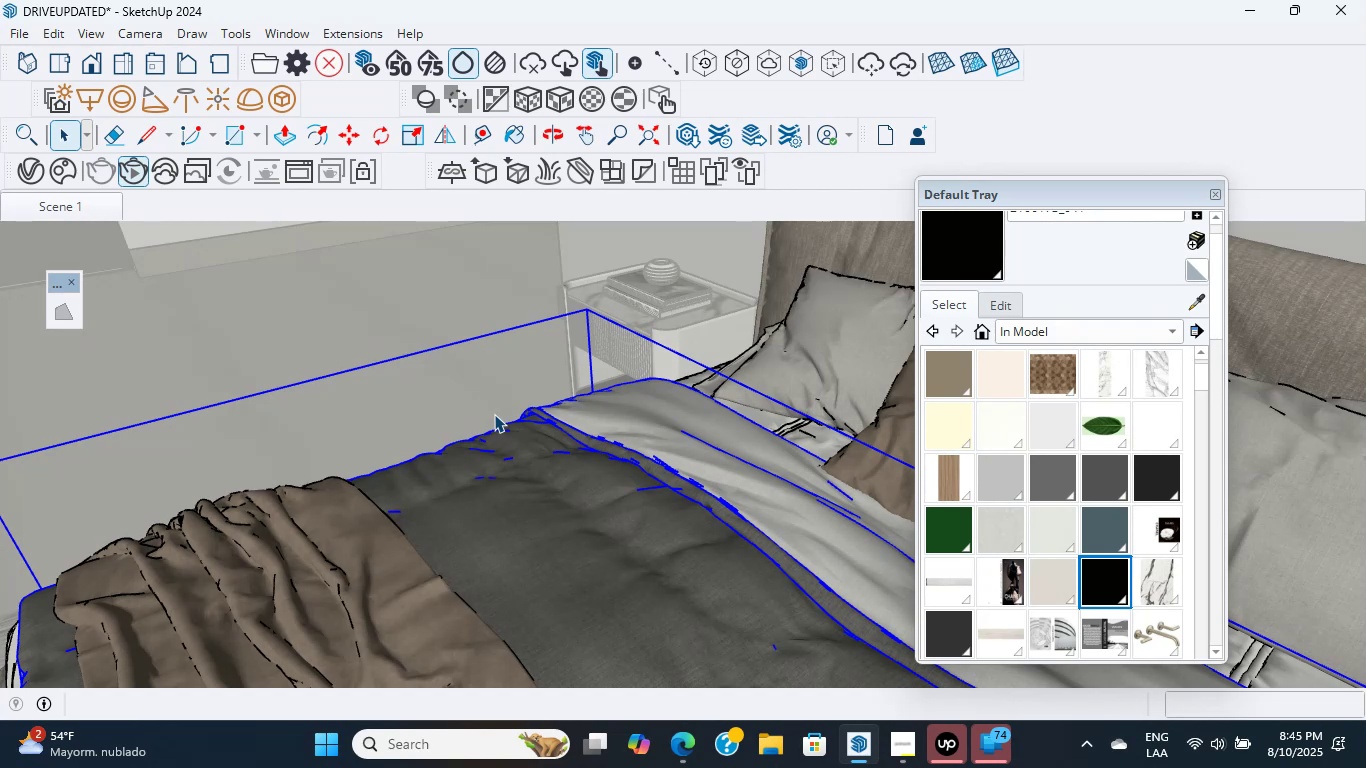 
scroll: coordinate [684, 489], scroll_direction: up, amount: 4.0
 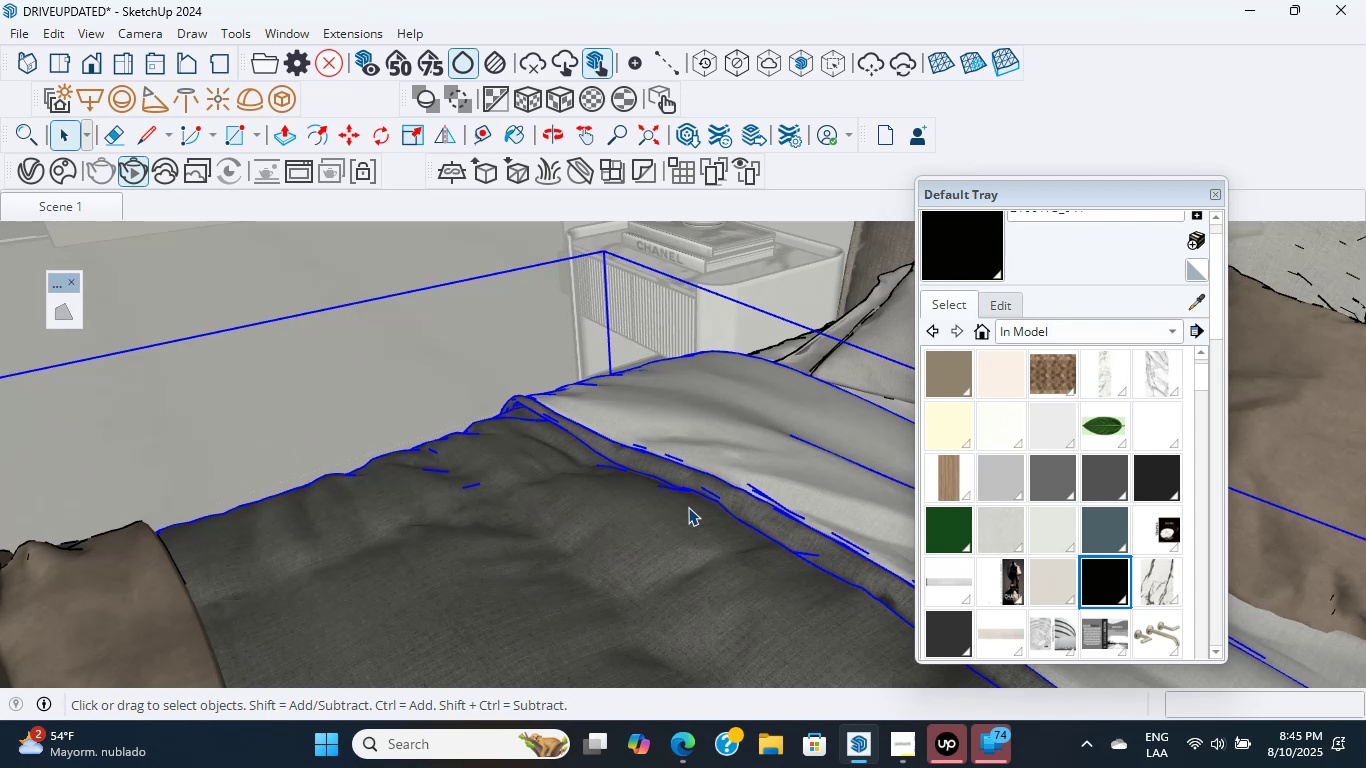 
wait(11.4)
 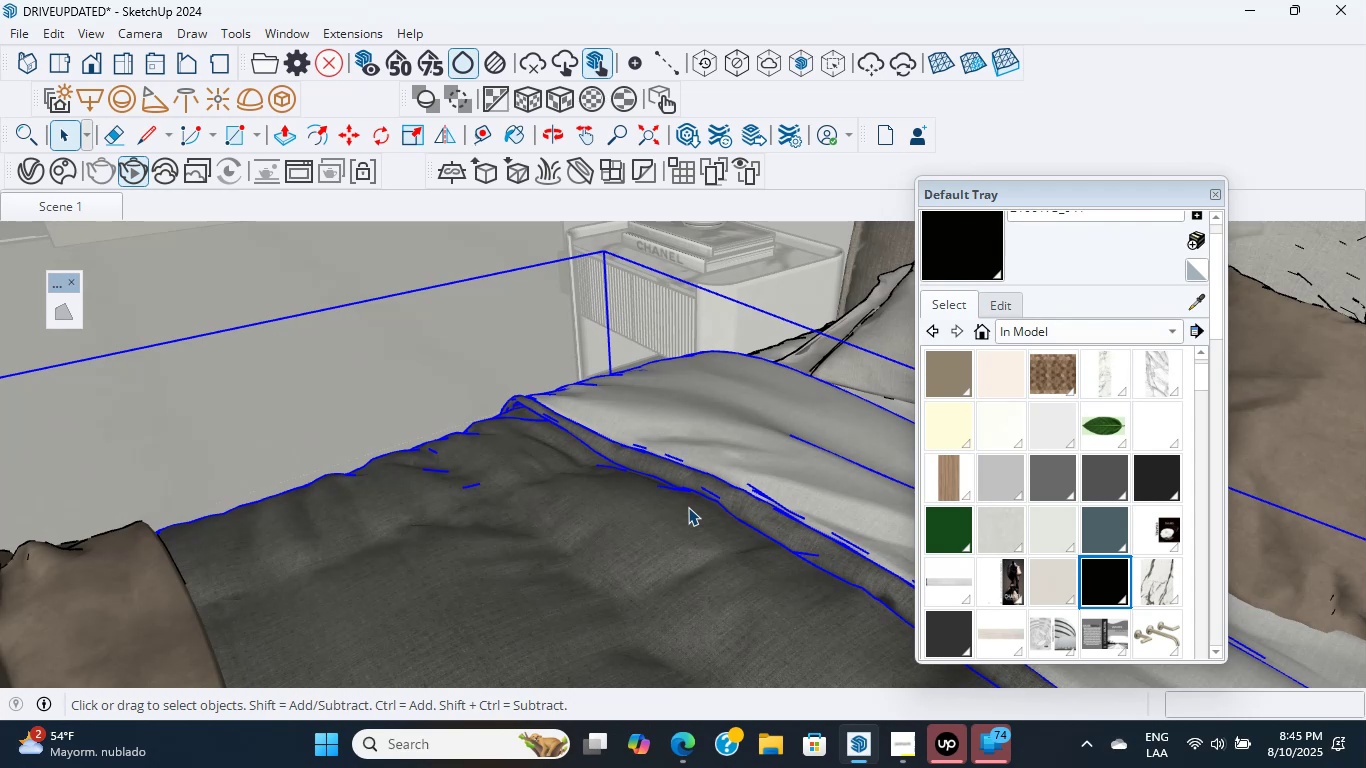 
scroll: coordinate [549, 471], scroll_direction: up, amount: 3.0
 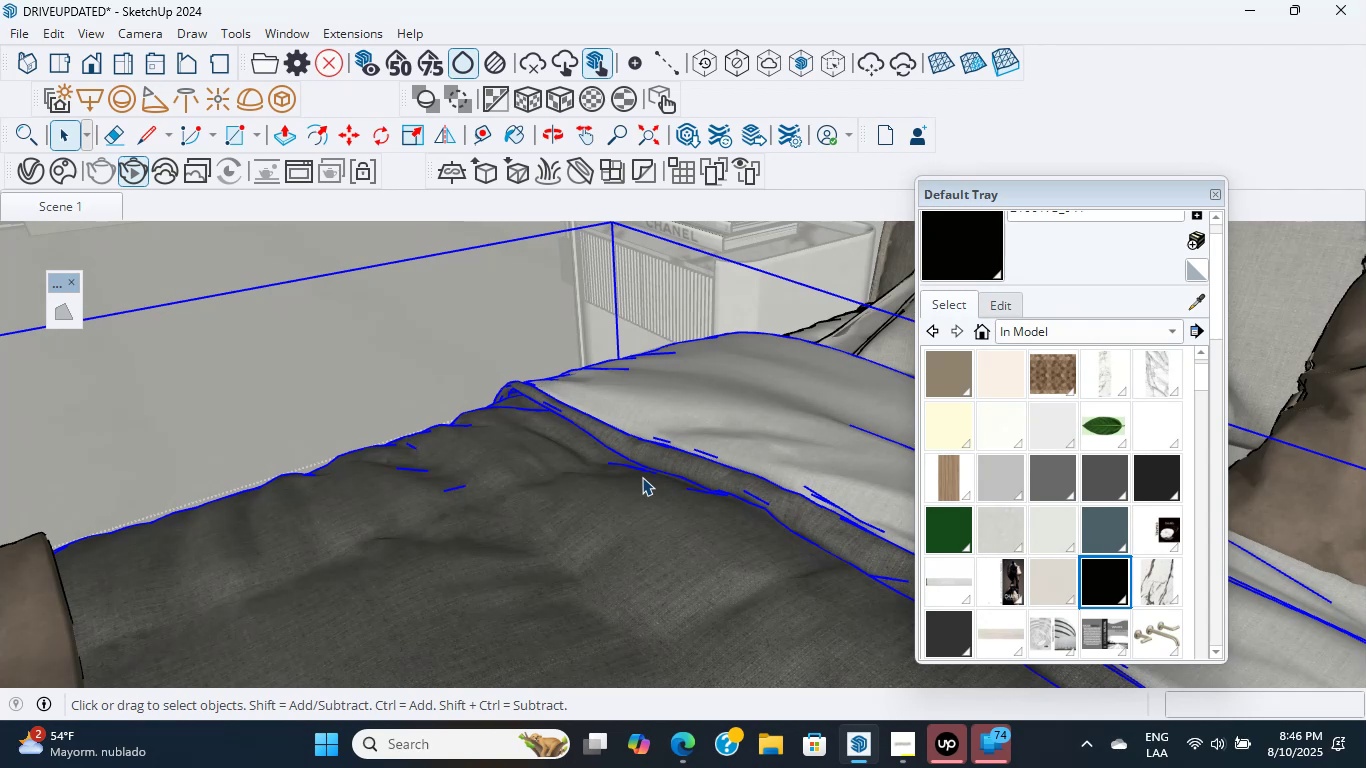 
wait(10.27)
 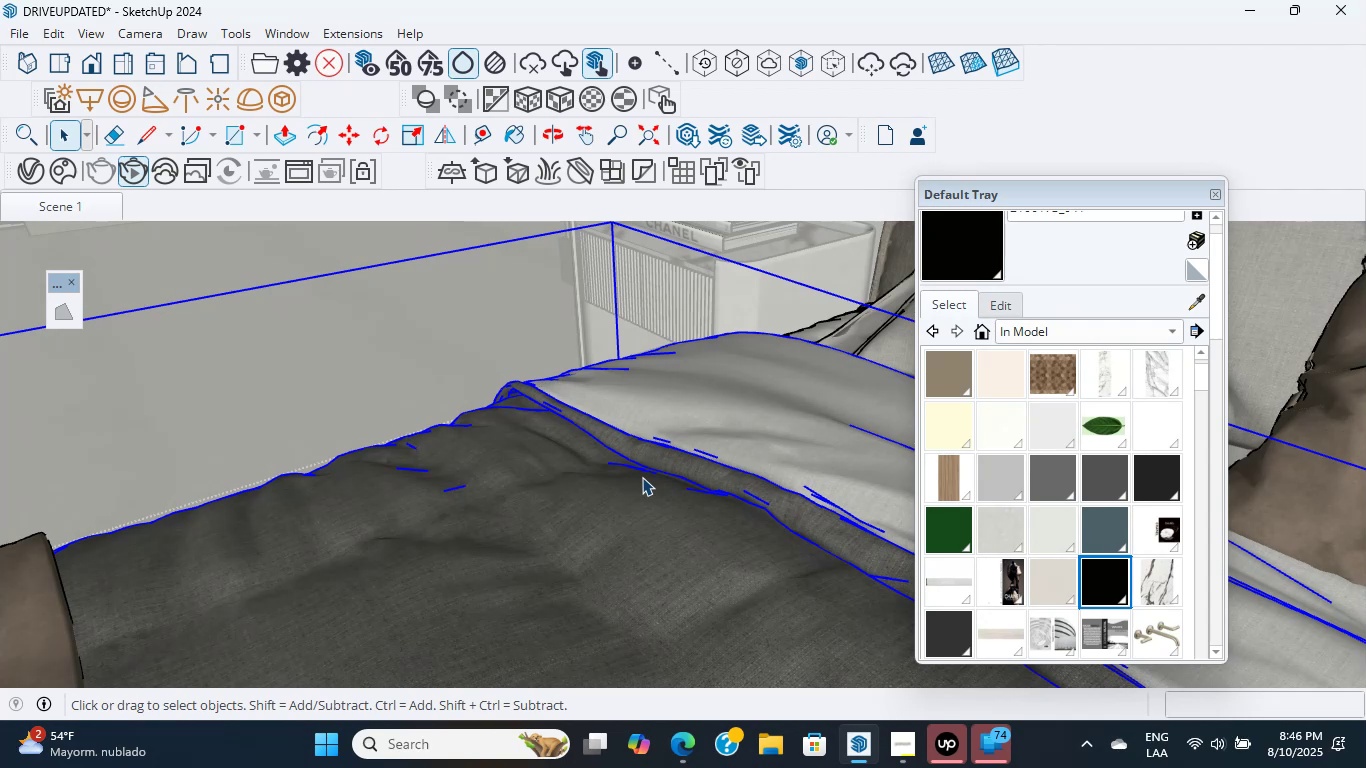 
scroll: coordinate [734, 470], scroll_direction: up, amount: 2.0
 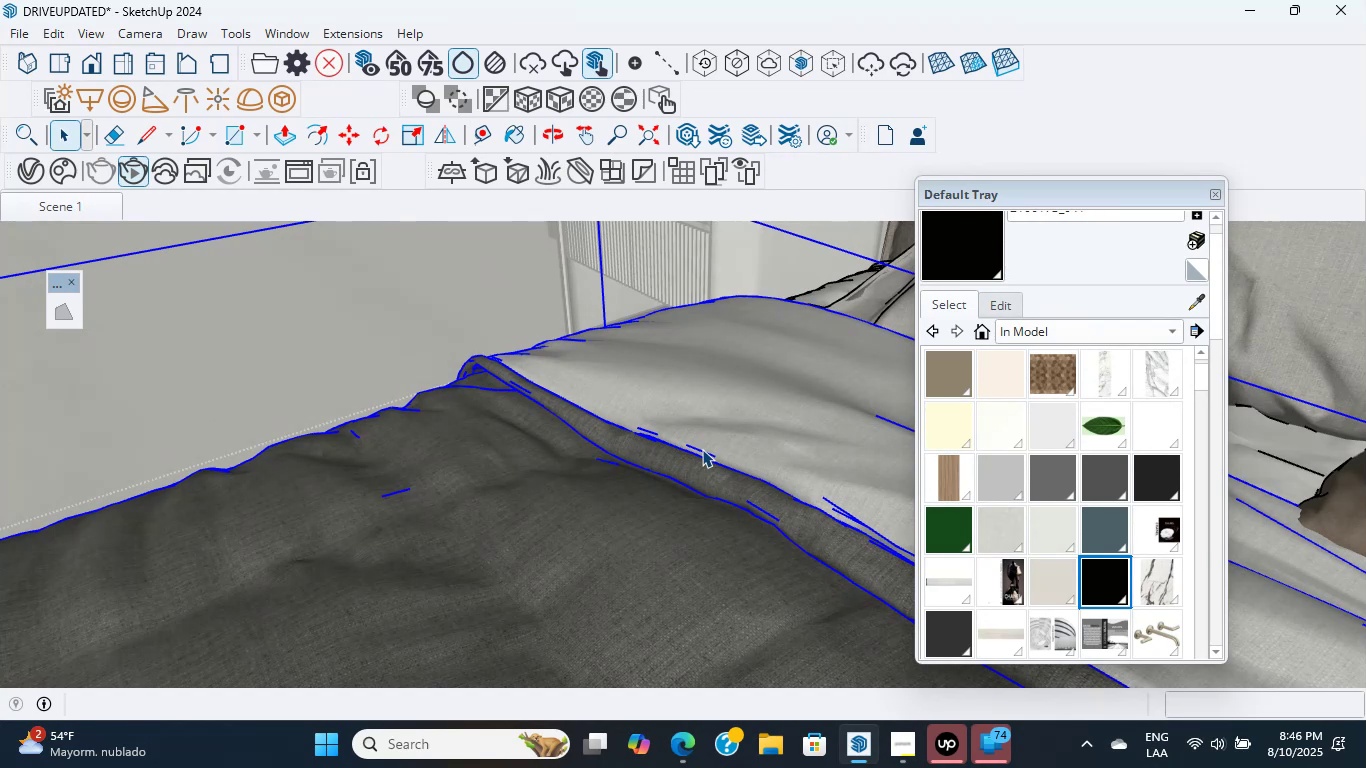 
wait(25.47)
 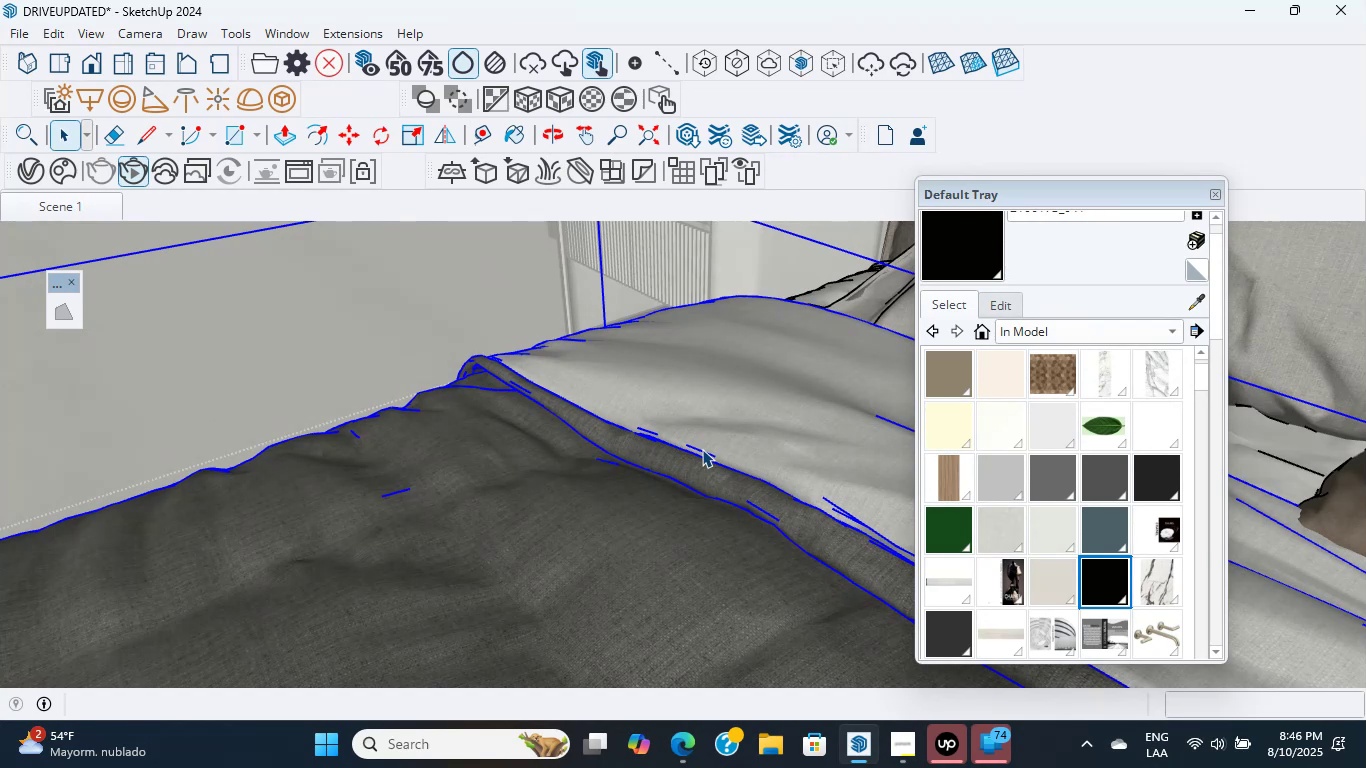 
scroll: coordinate [706, 395], scroll_direction: up, amount: 15.0
 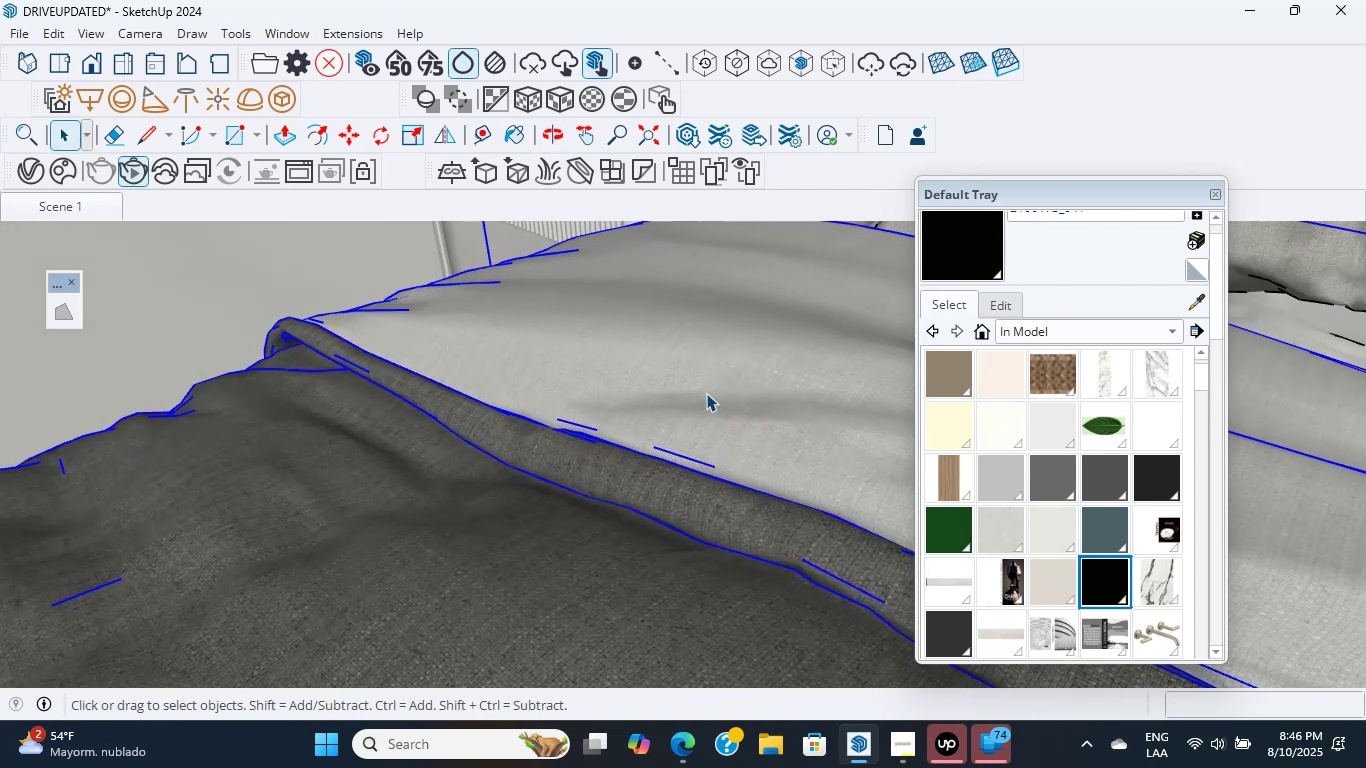 
double_click([706, 393])
 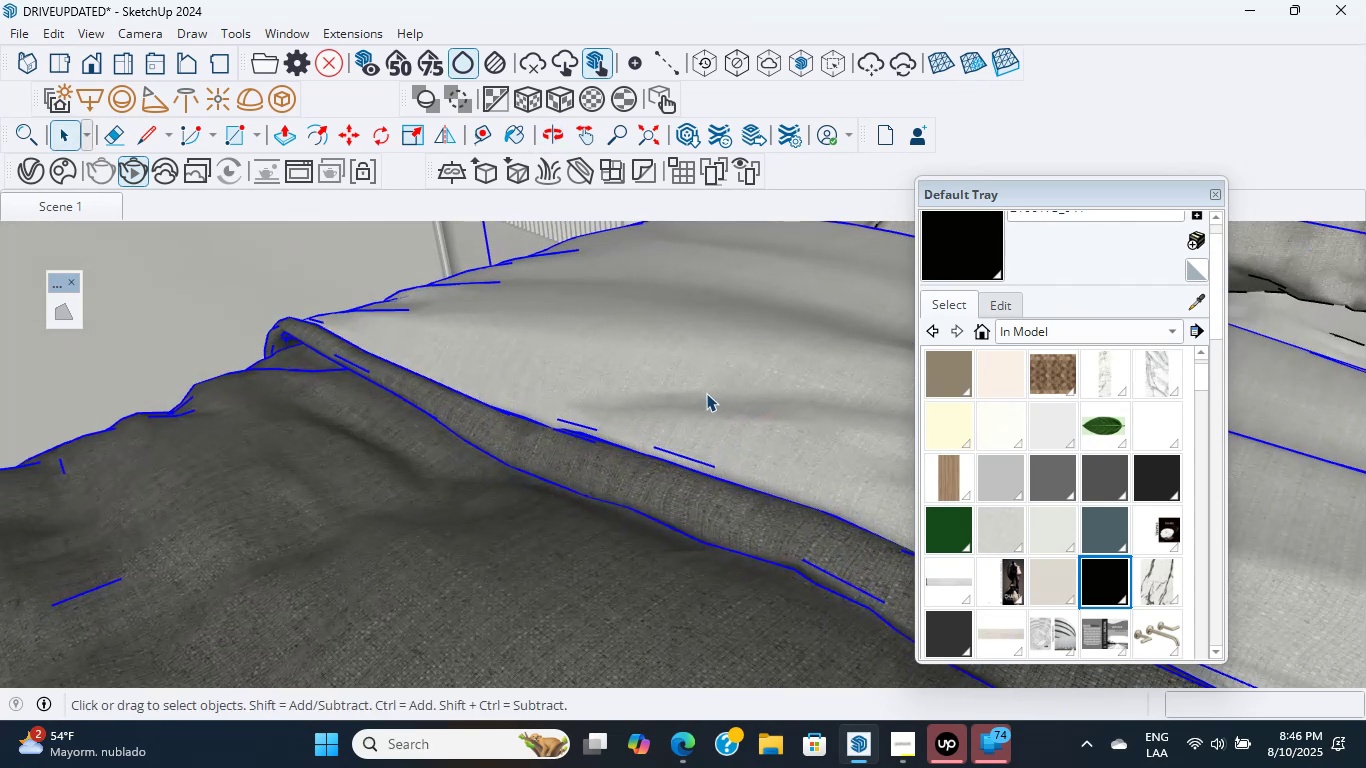 
triple_click([706, 393])
 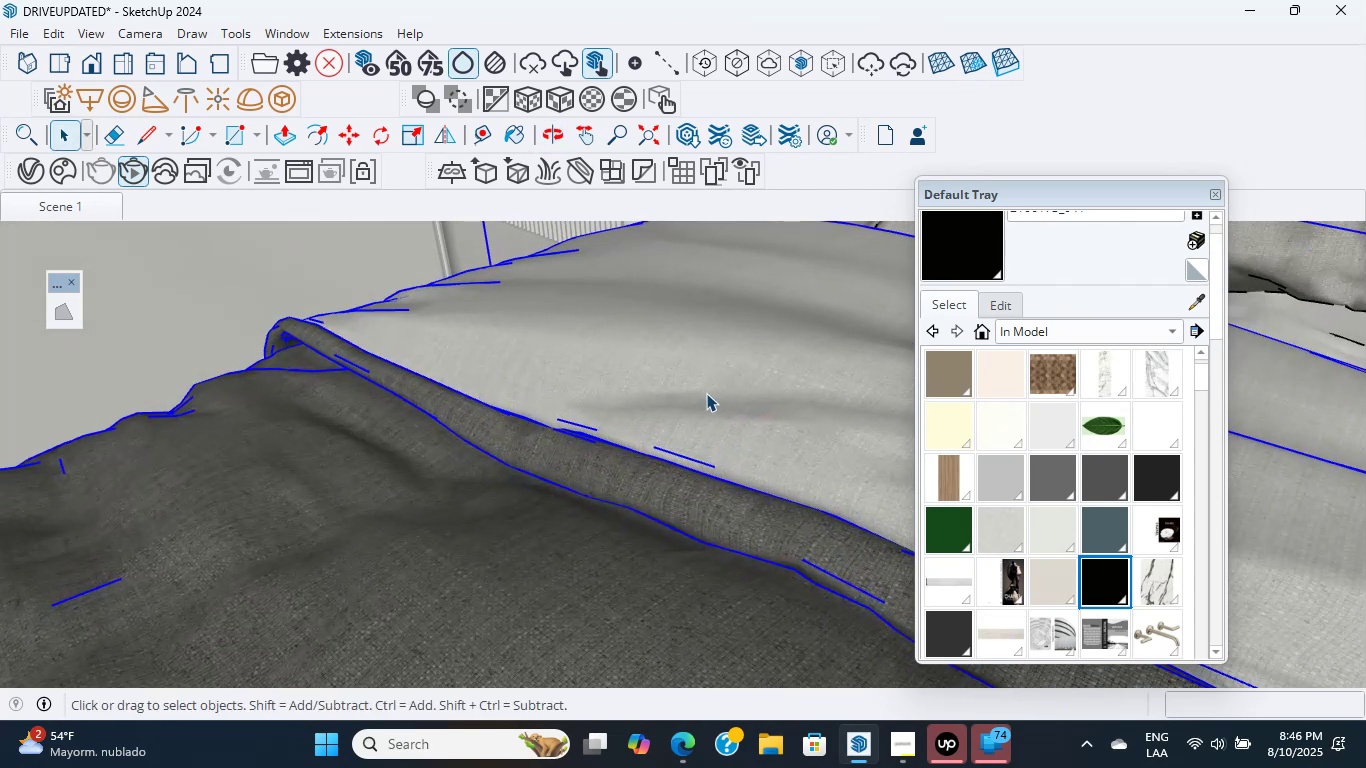 
triple_click([706, 393])
 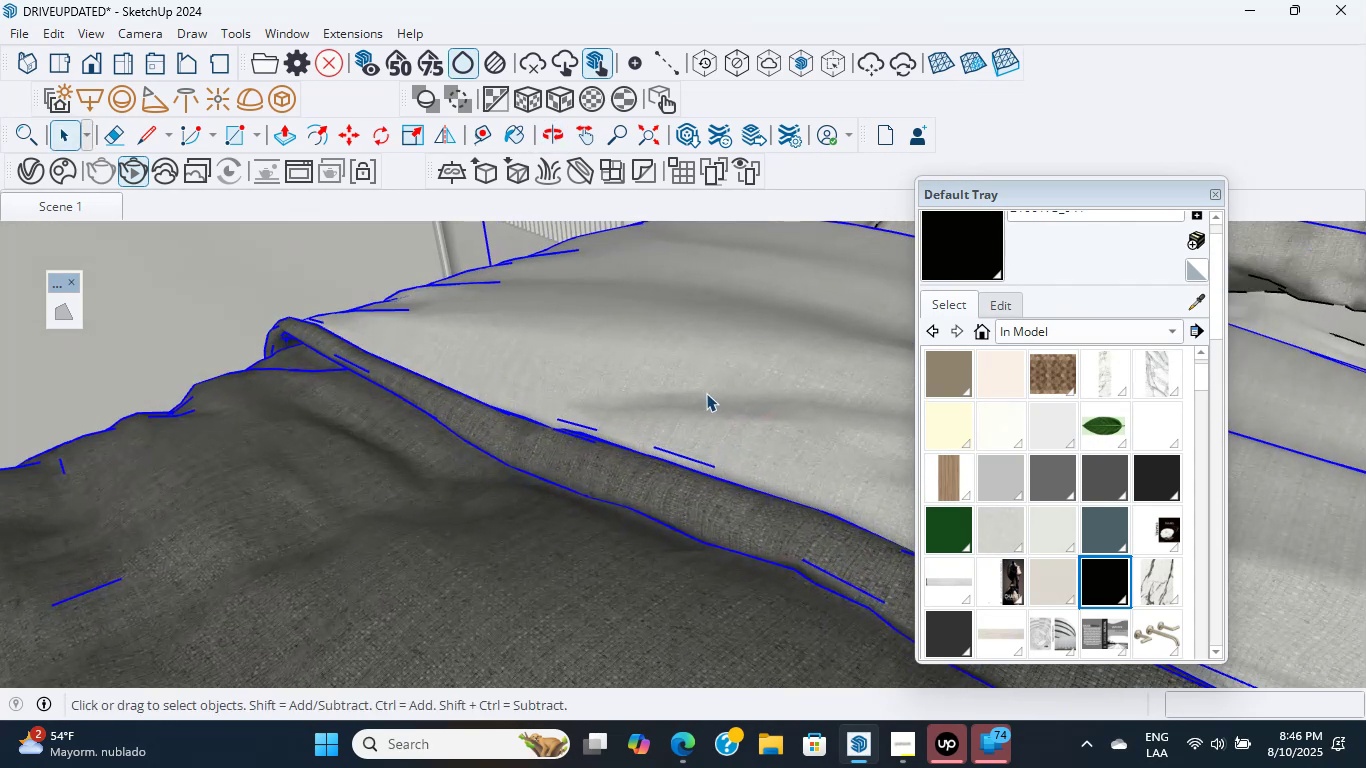 
triple_click([706, 393])
 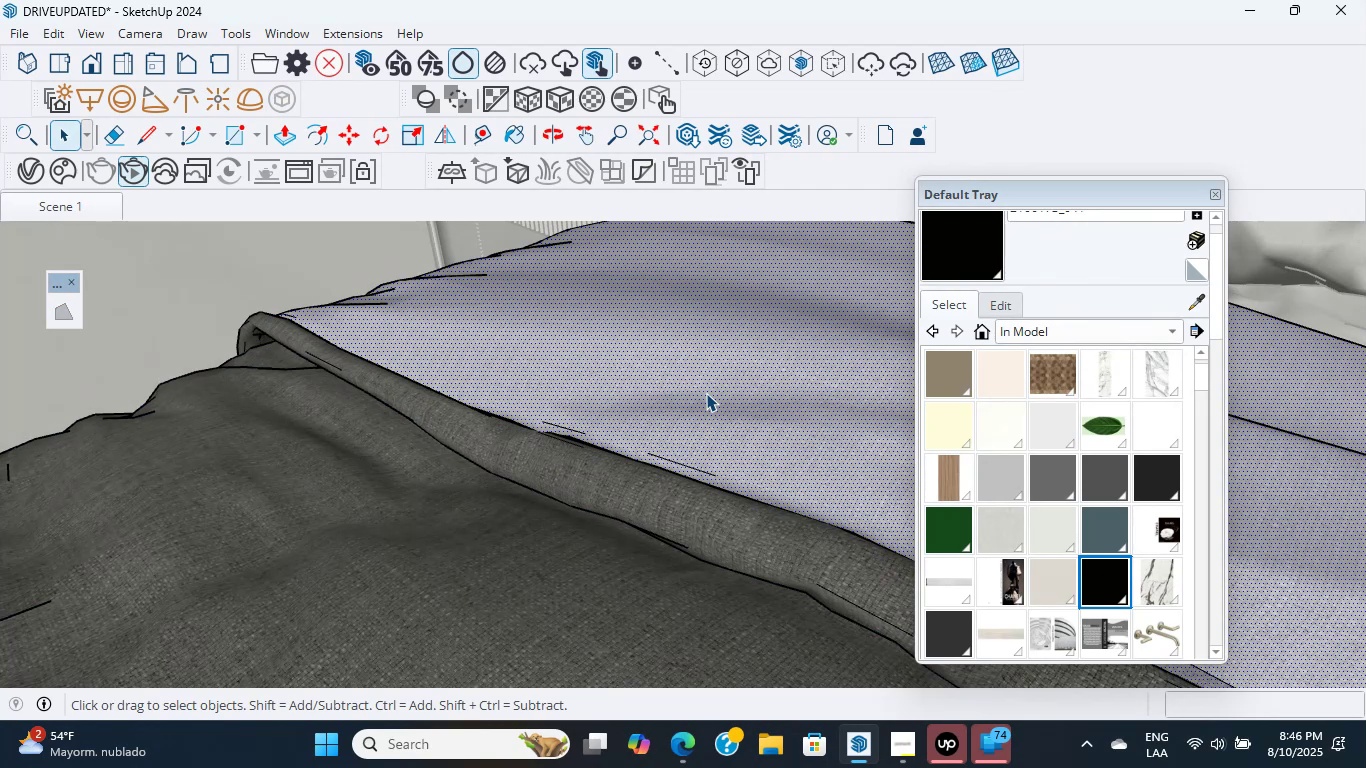 
wait(6.25)
 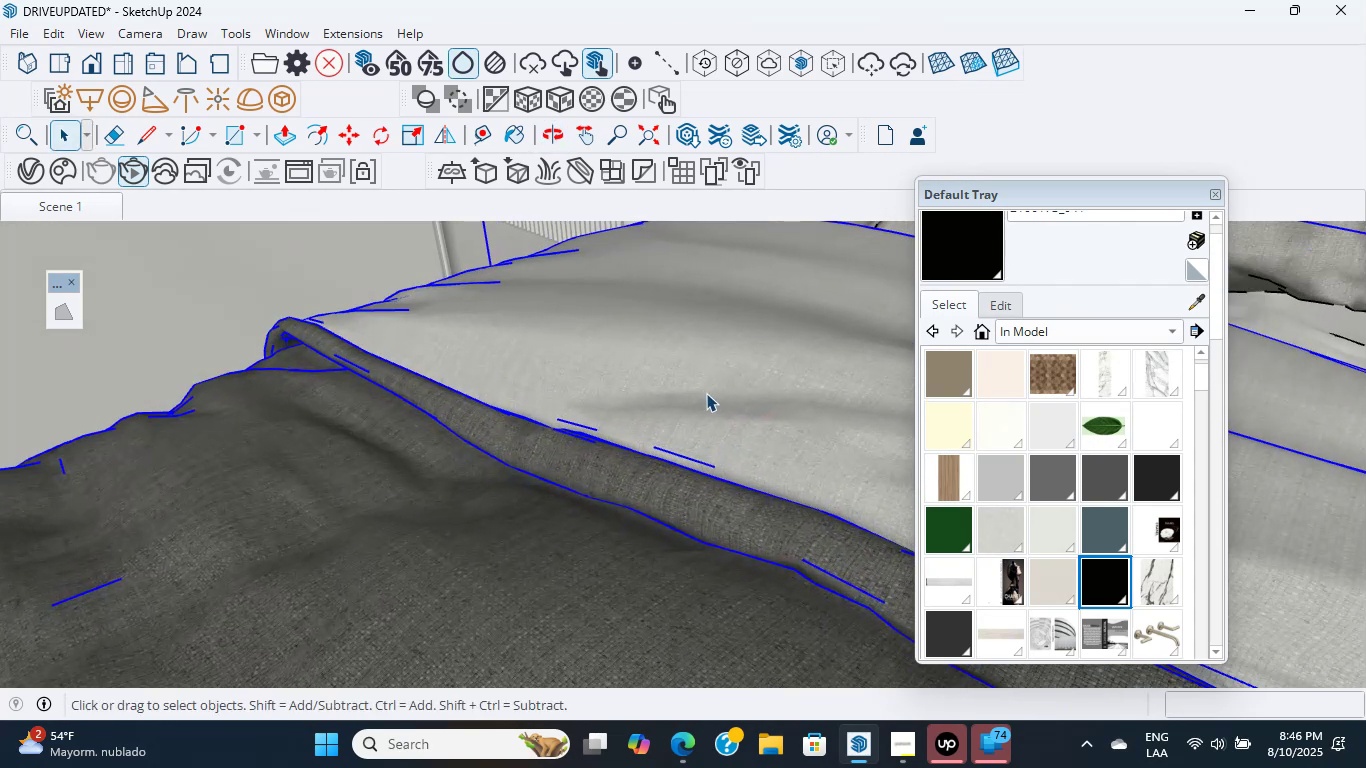 
scroll: coordinate [706, 393], scroll_direction: up, amount: 3.0
 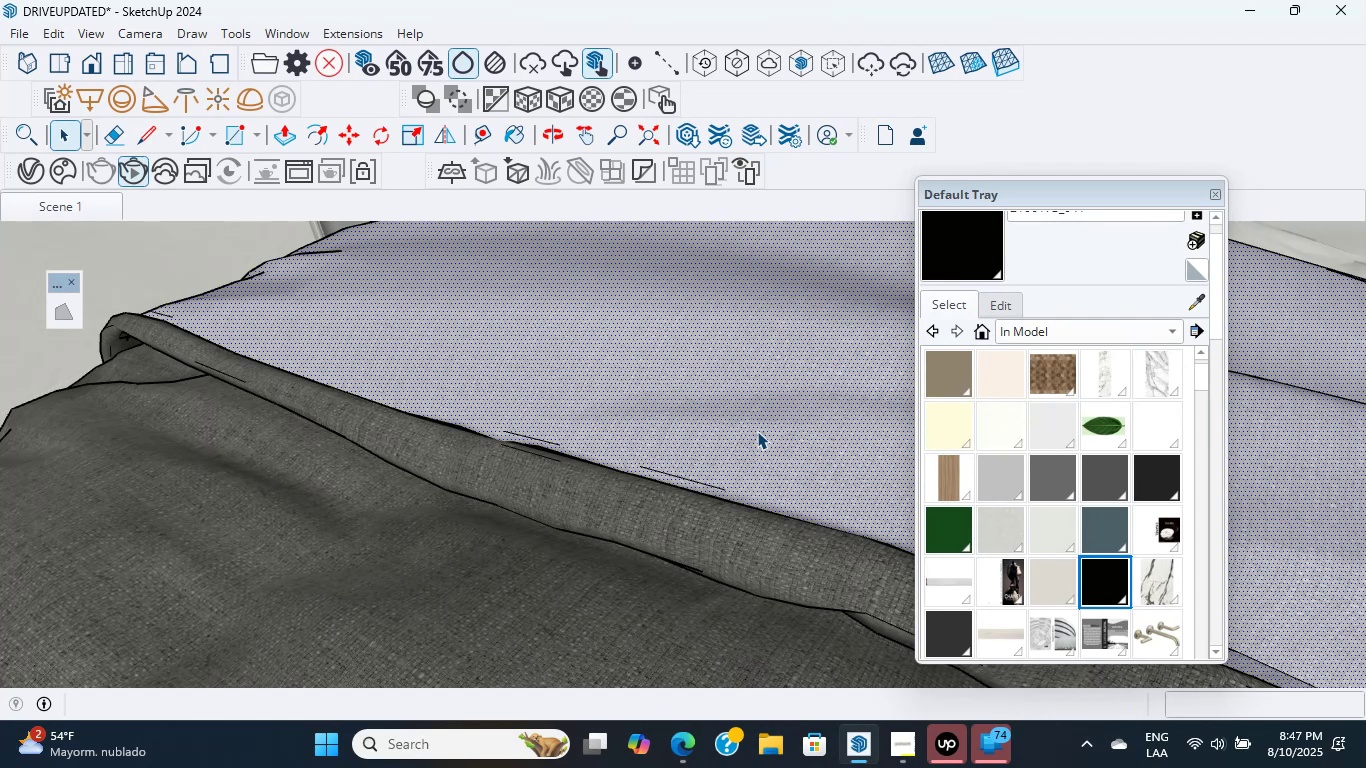 
wait(29.64)
 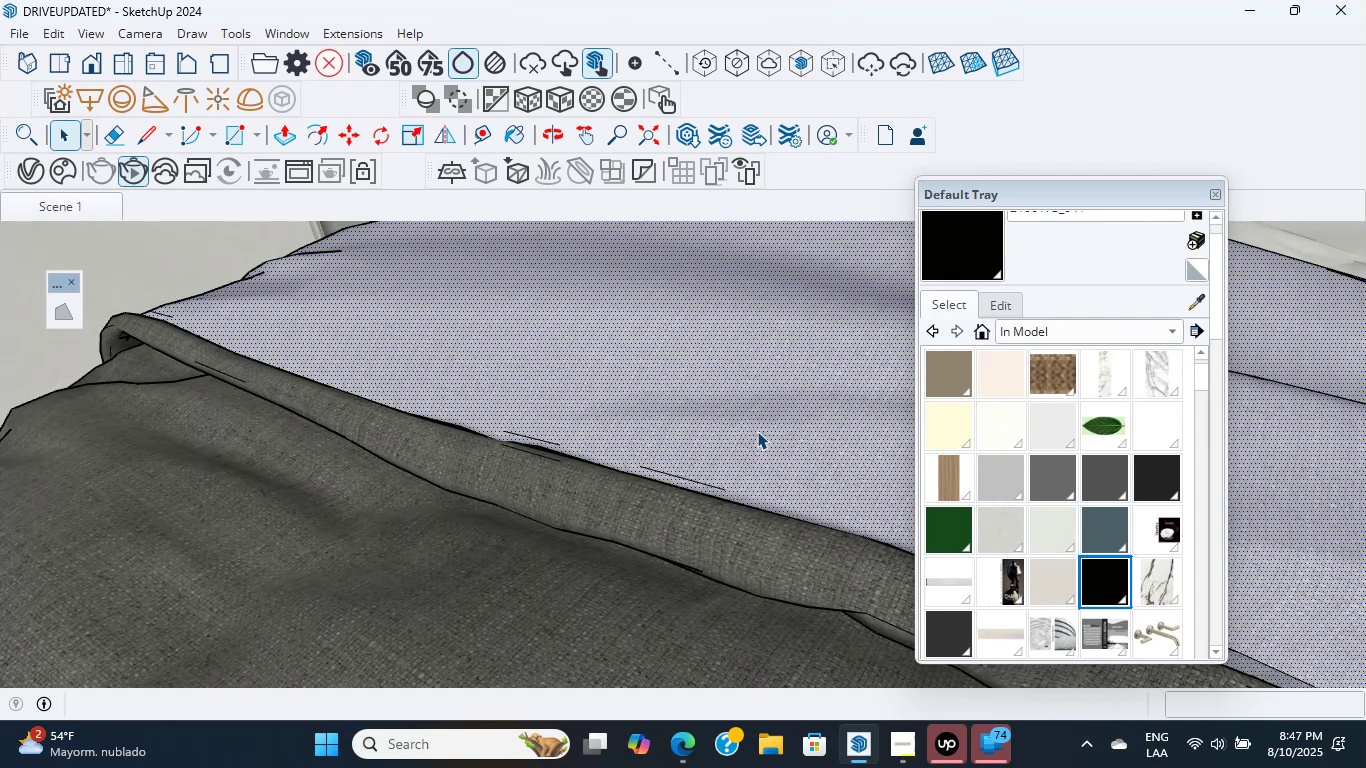 
scroll: coordinate [649, 422], scroll_direction: up, amount: 7.0
 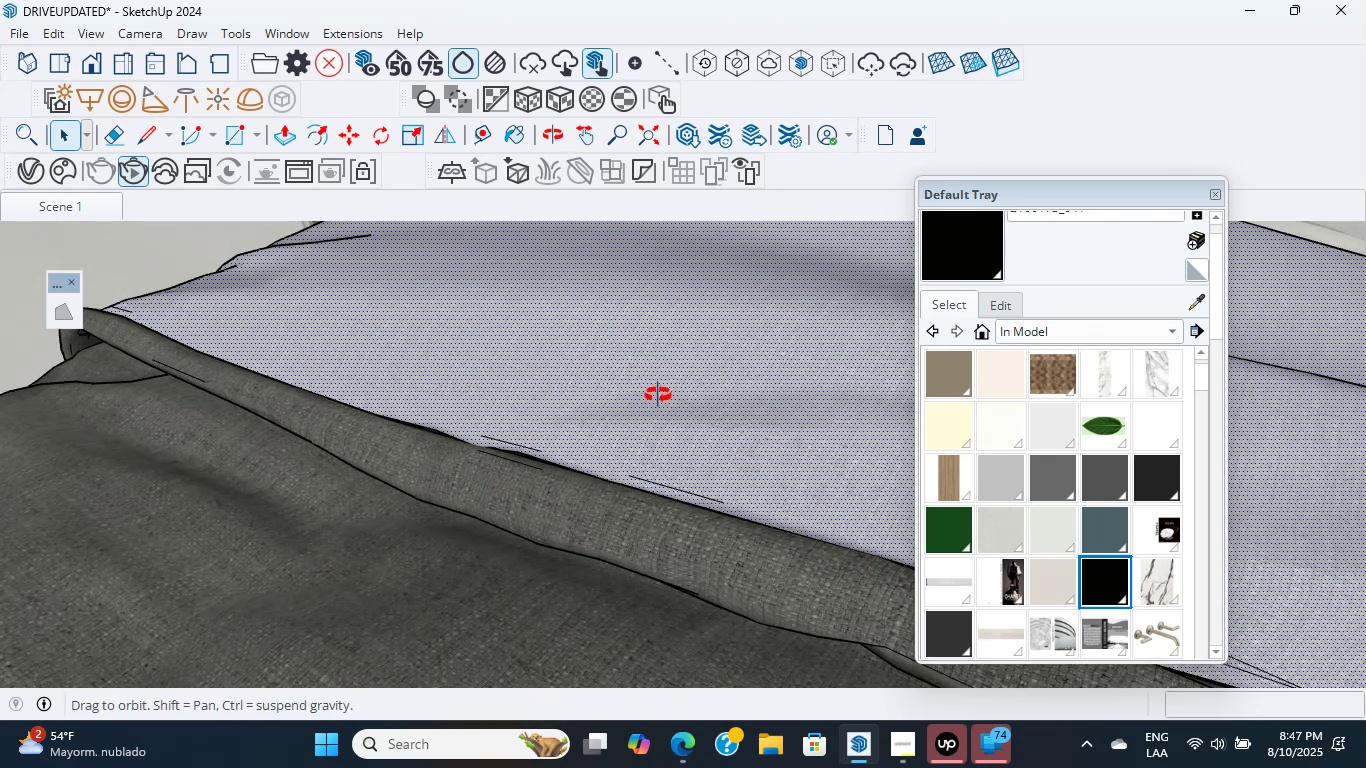 
double_click([658, 395])
 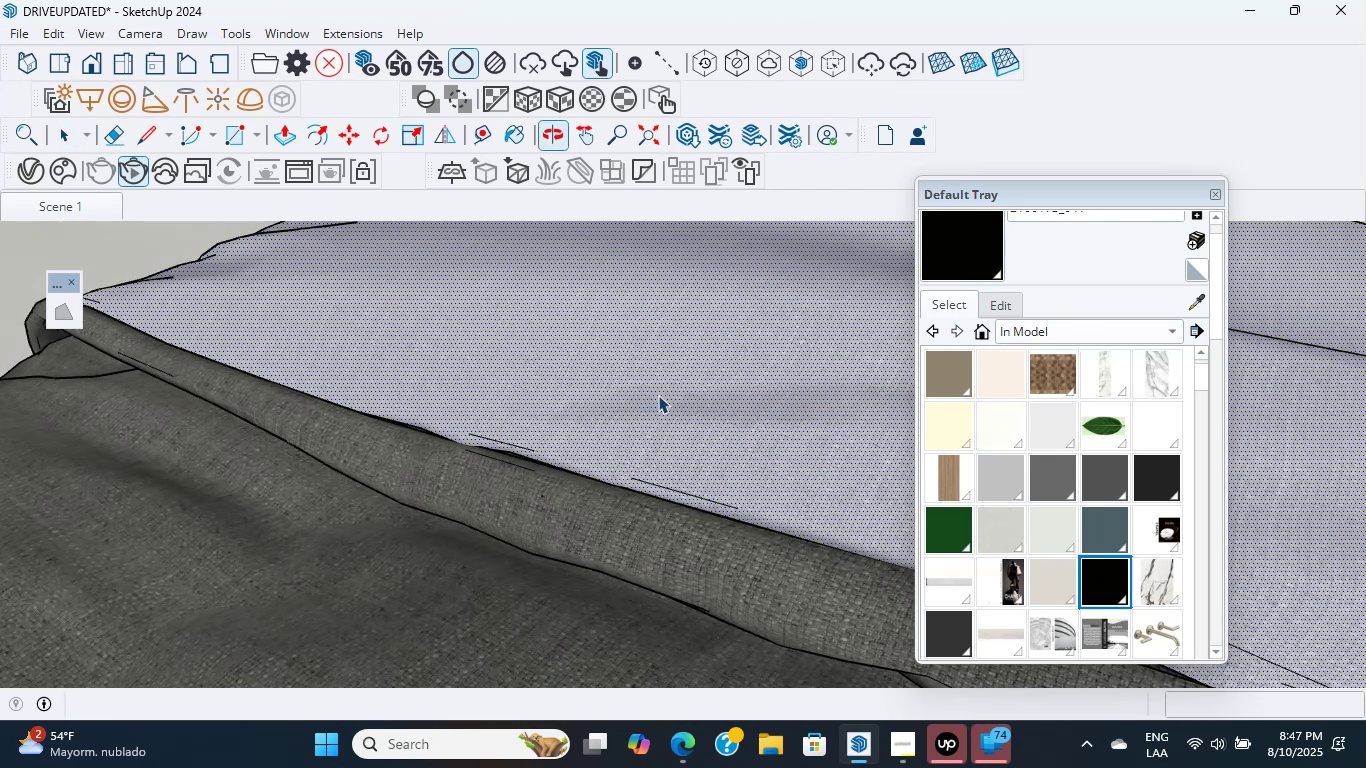 
triple_click([658, 395])
 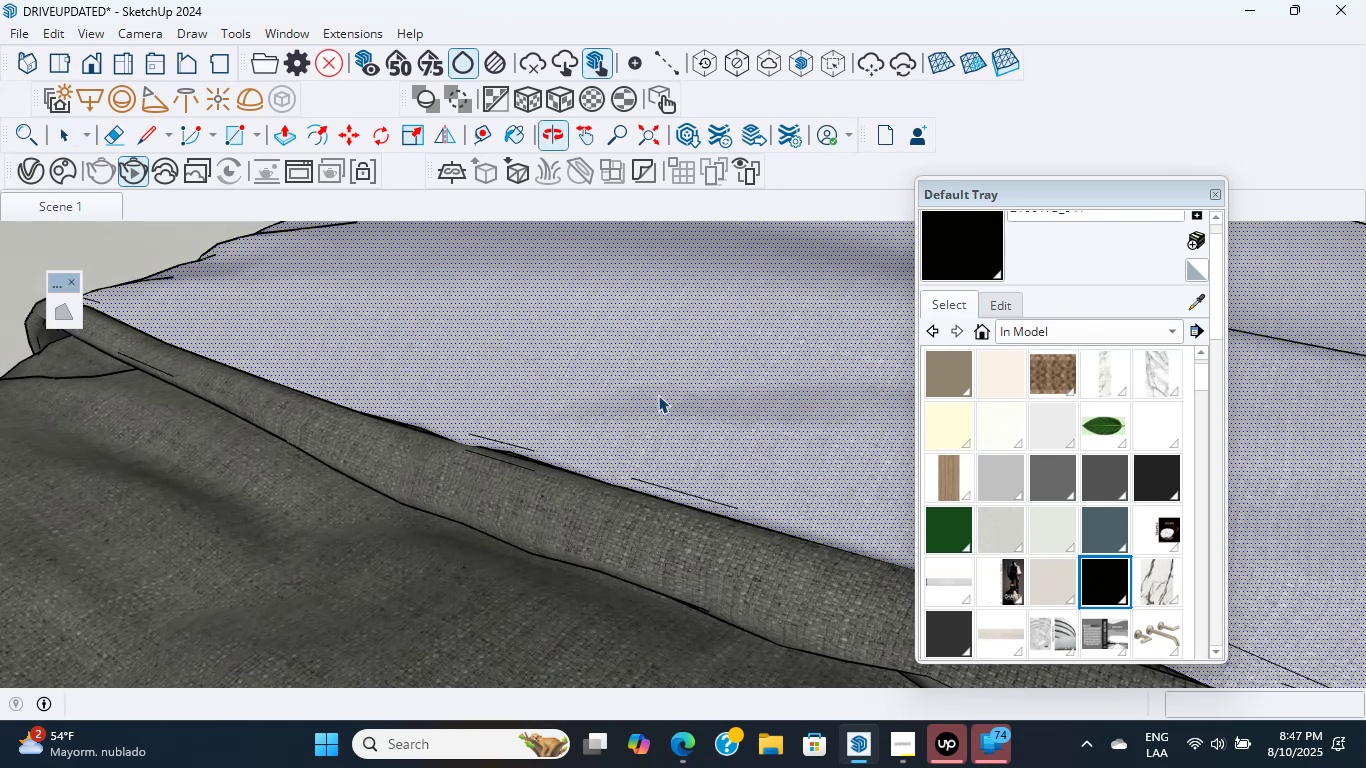 
triple_click([658, 395])
 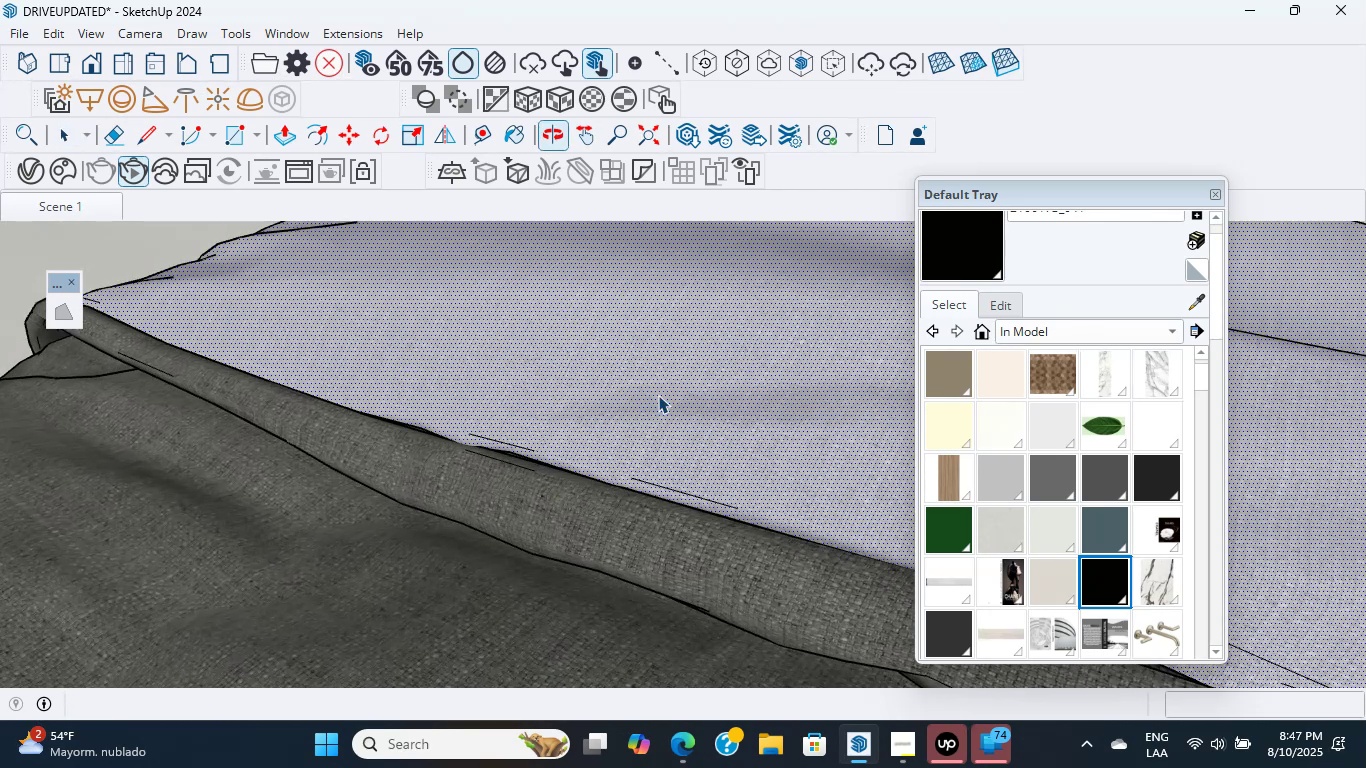 
triple_click([658, 395])
 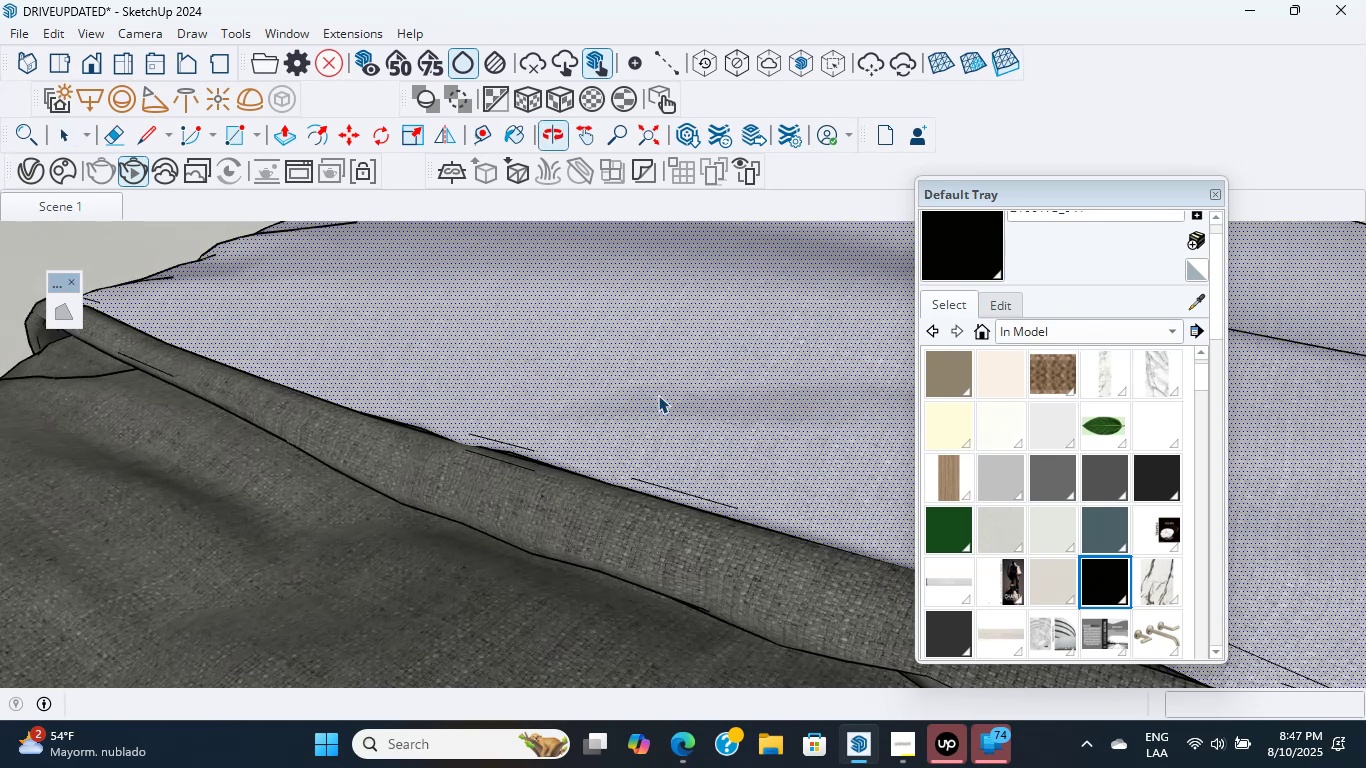 
triple_click([658, 395])
 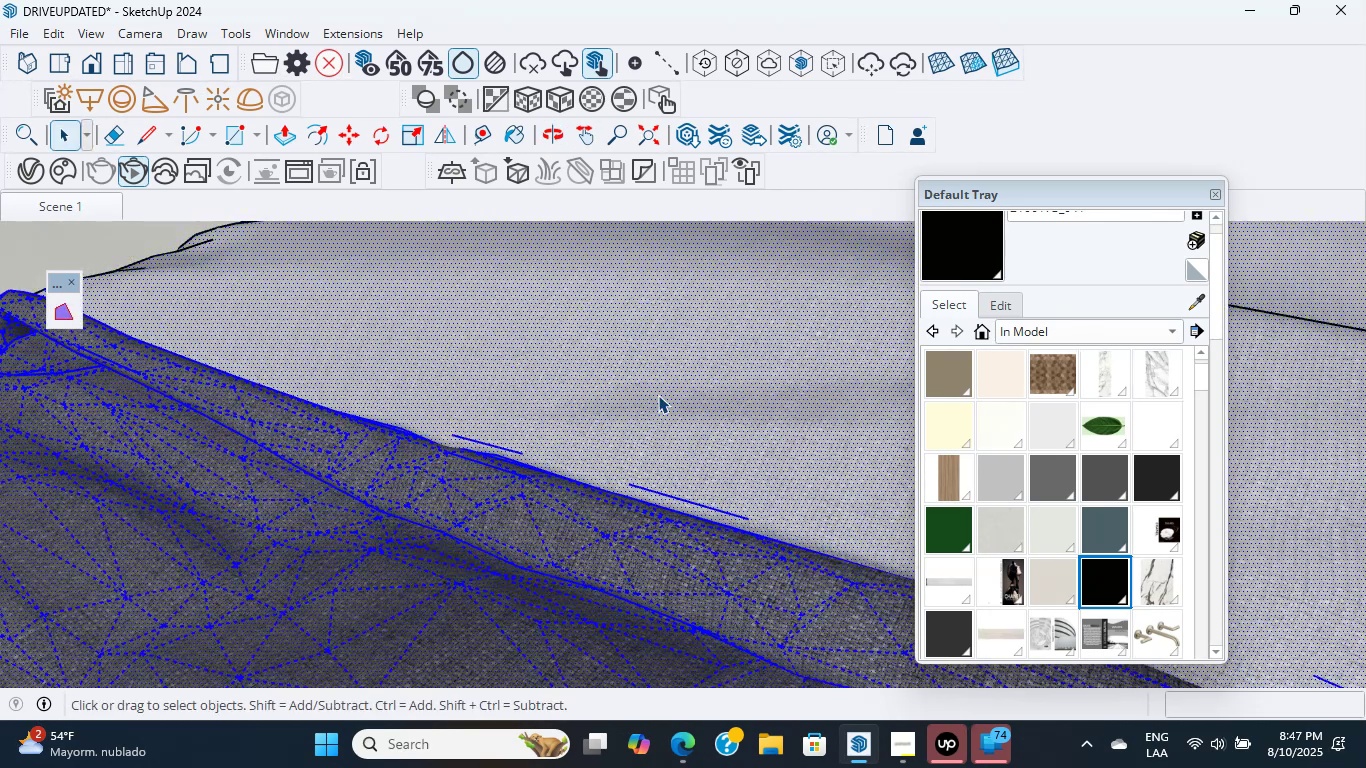 
wait(6.68)
 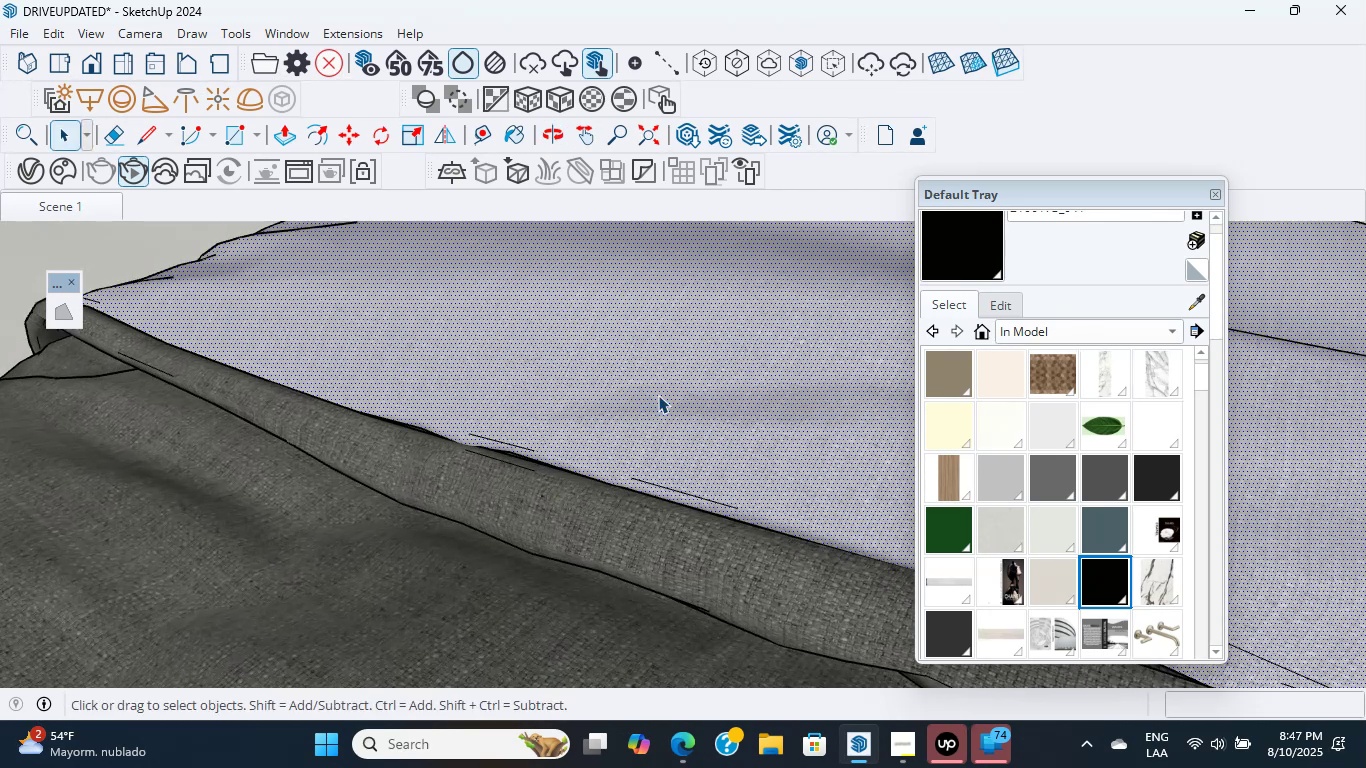 
double_click([658, 395])
 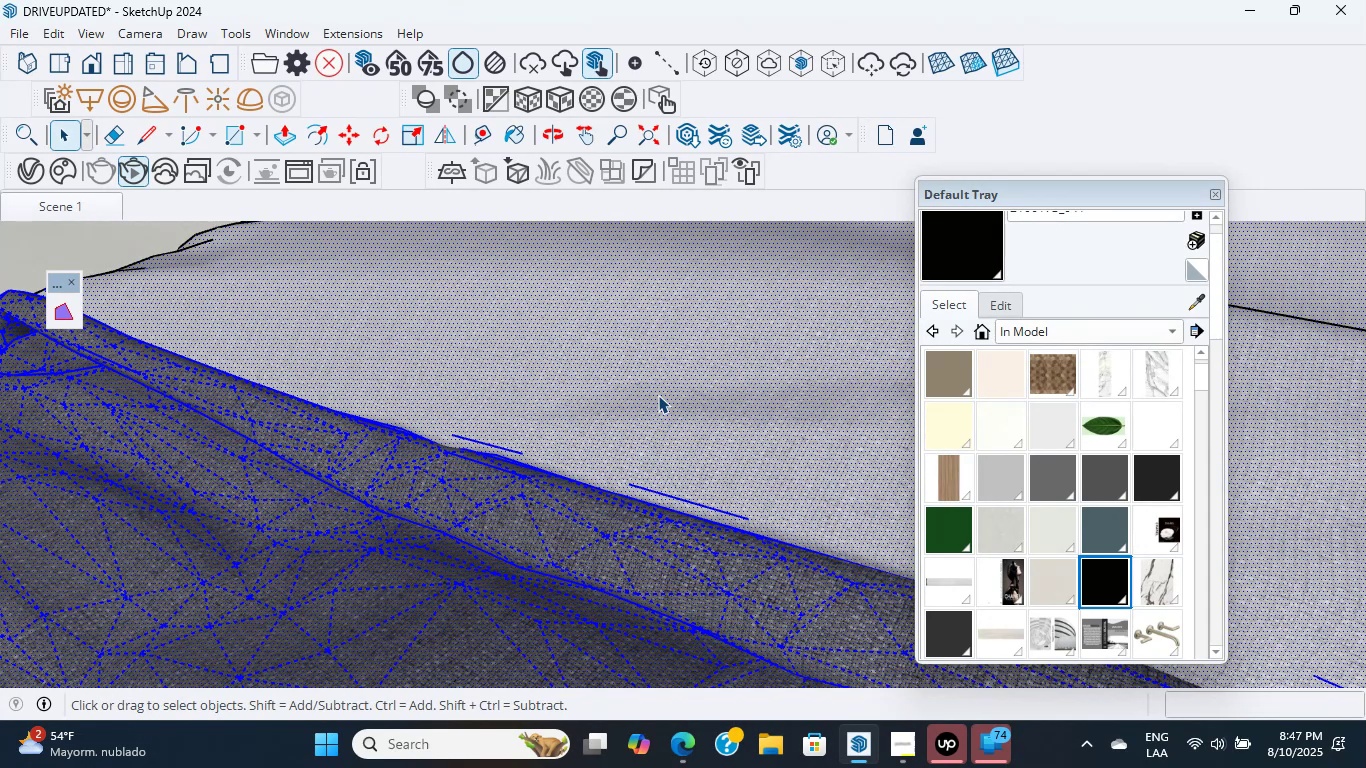 
triple_click([658, 395])
 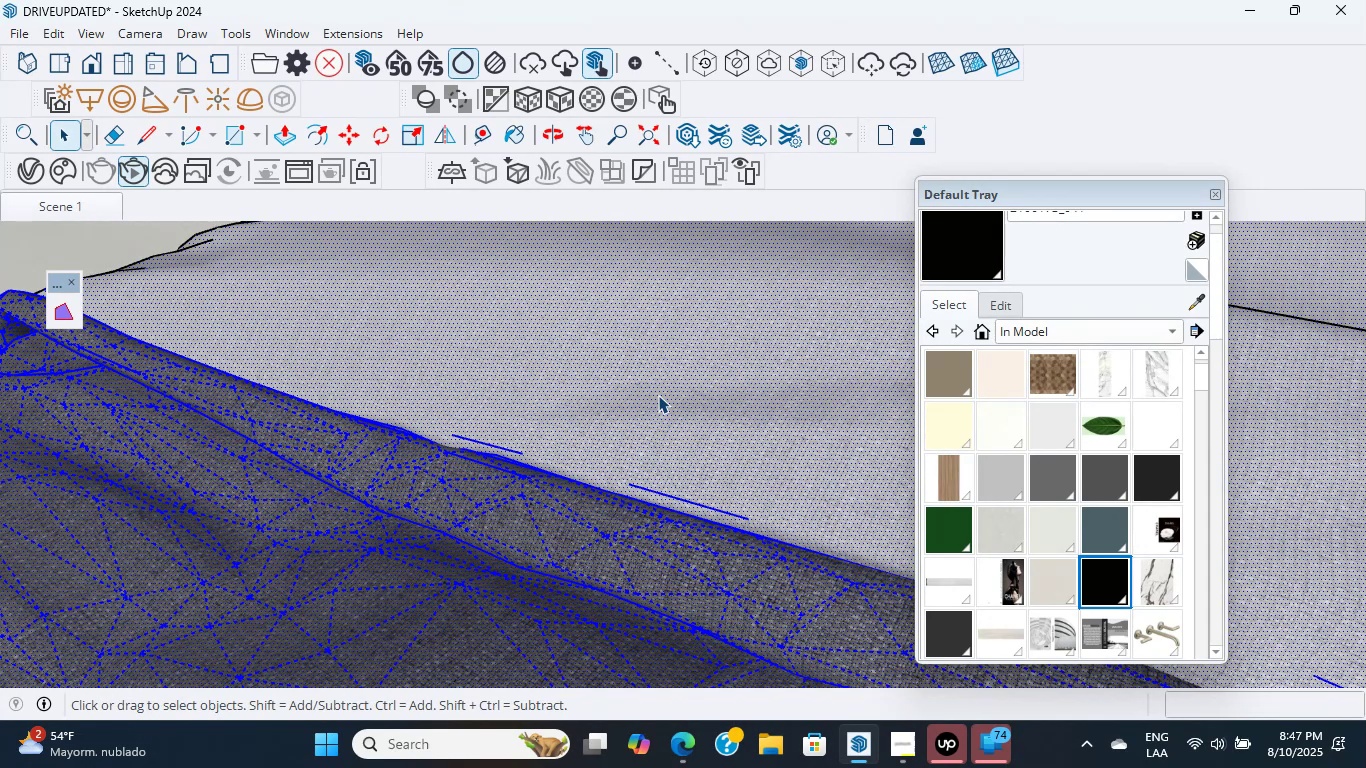 
triple_click([658, 395])
 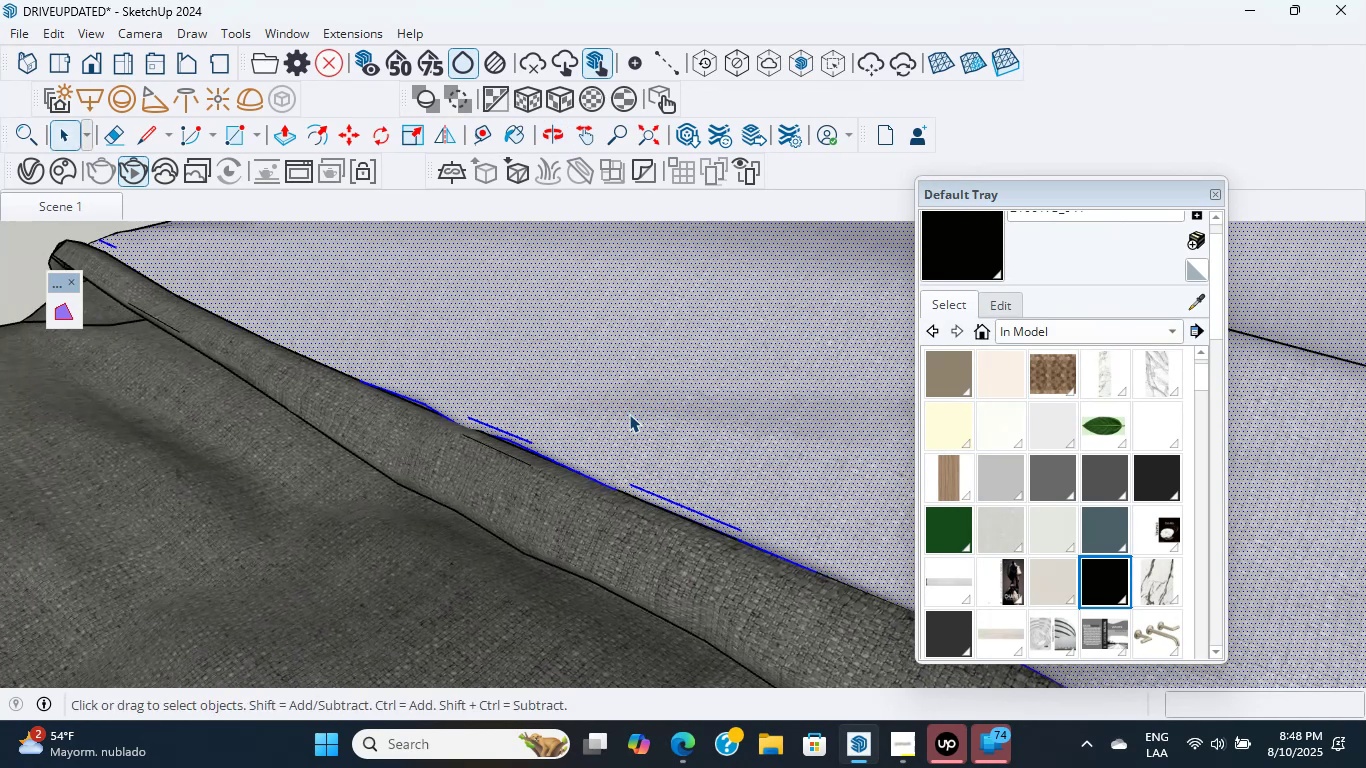 
wait(38.8)
 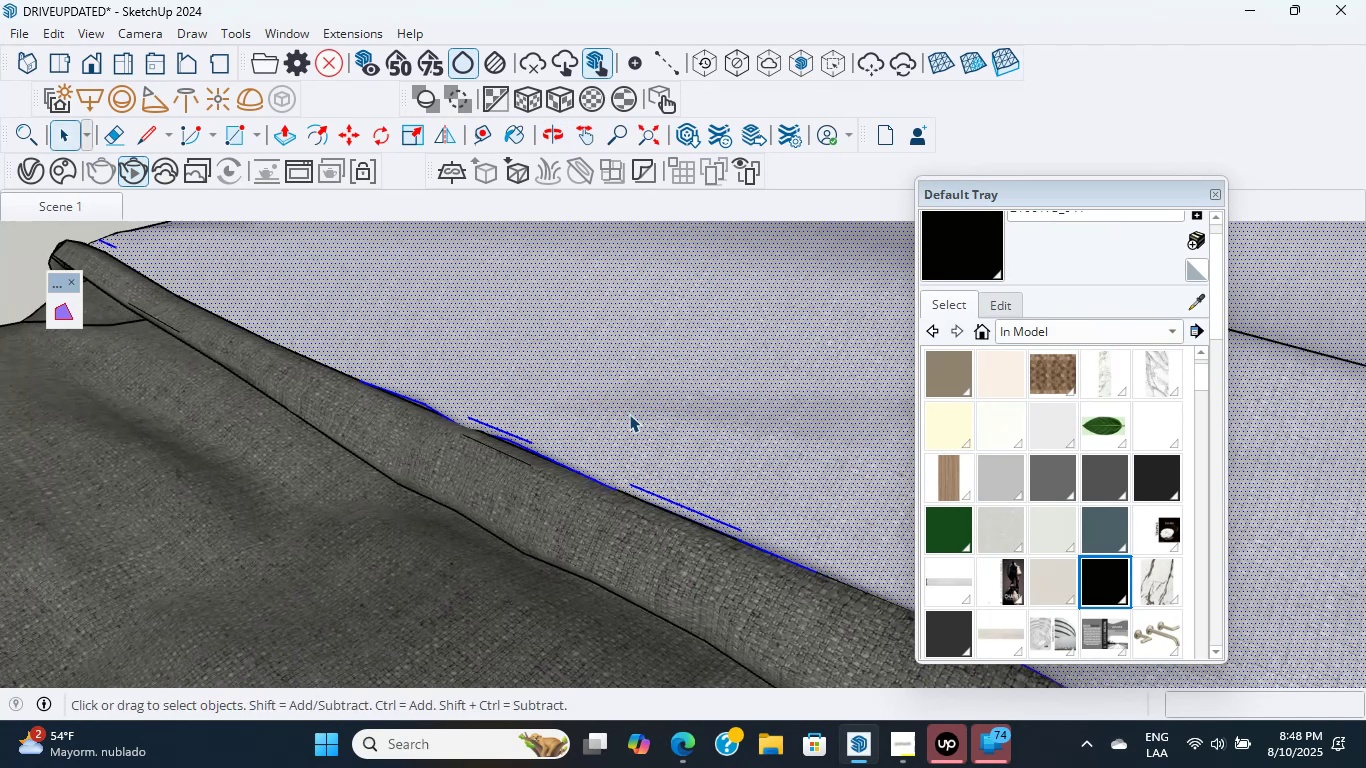 
scroll: coordinate [560, 394], scroll_direction: down, amount: 45.0
 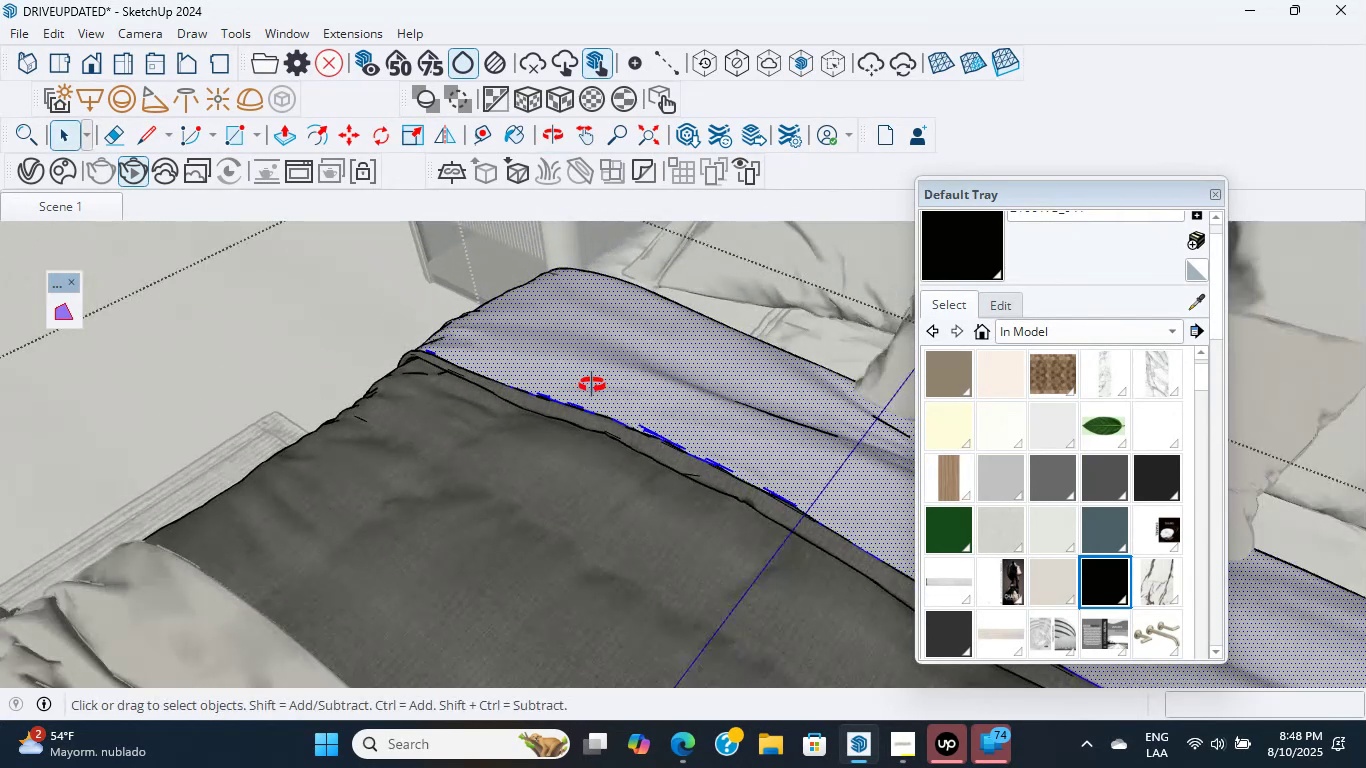 
hold_key(key=ShiftLeft, duration=0.33)
 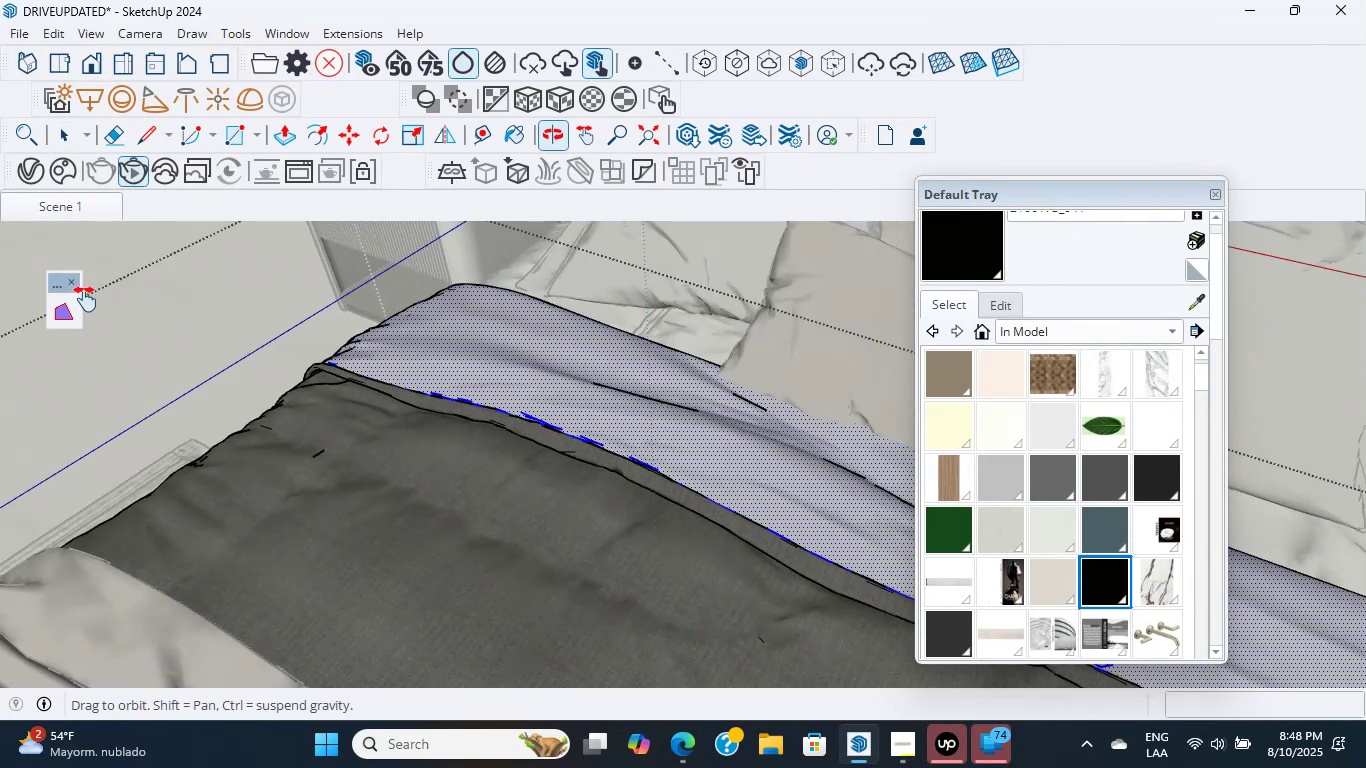 
key(Escape)
 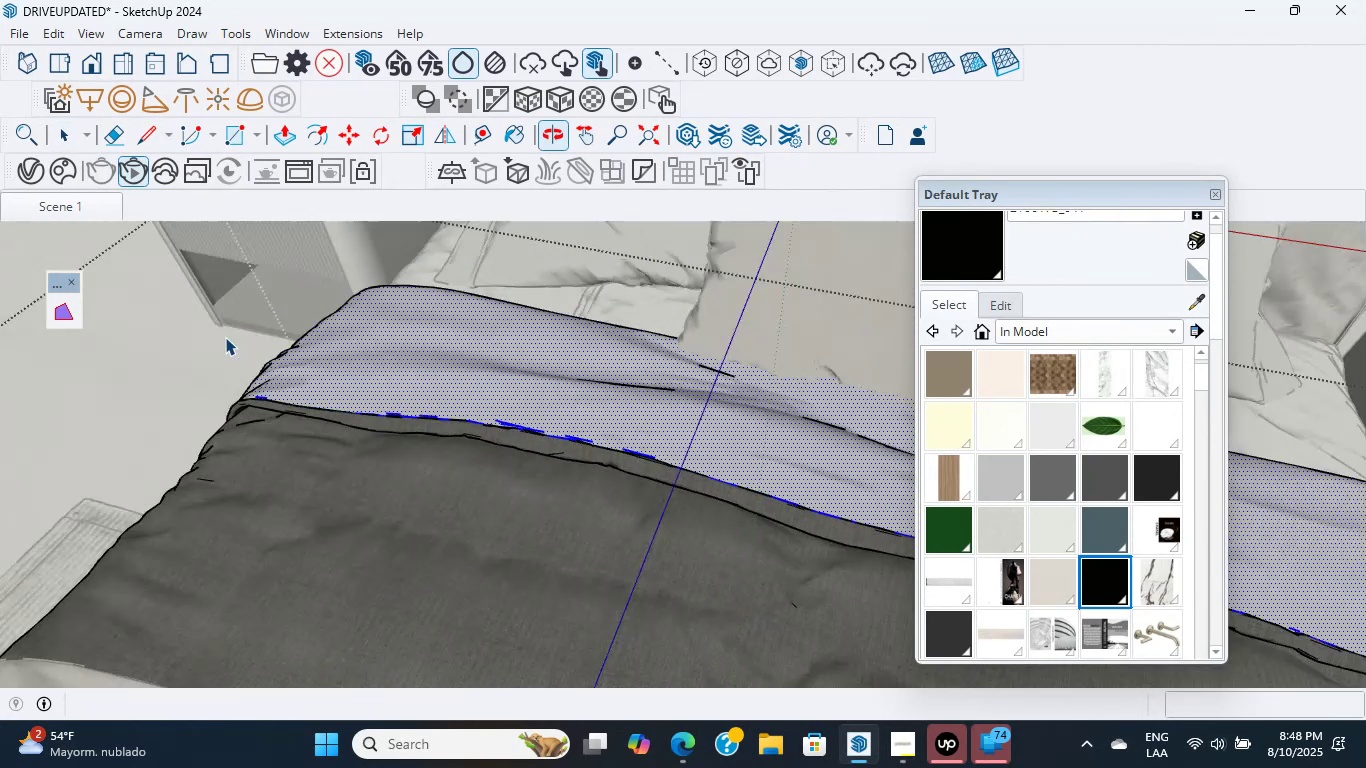 
key(Escape)
 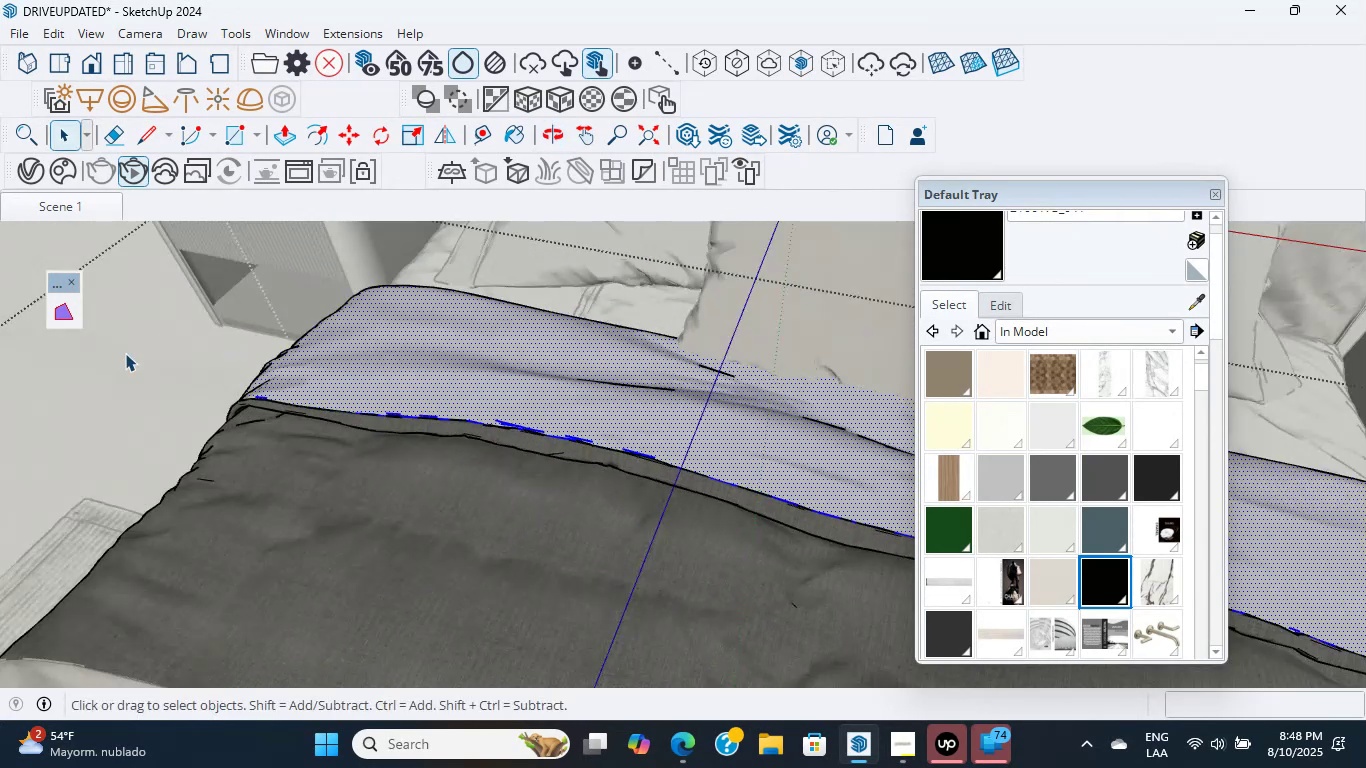 
double_click([125, 353])
 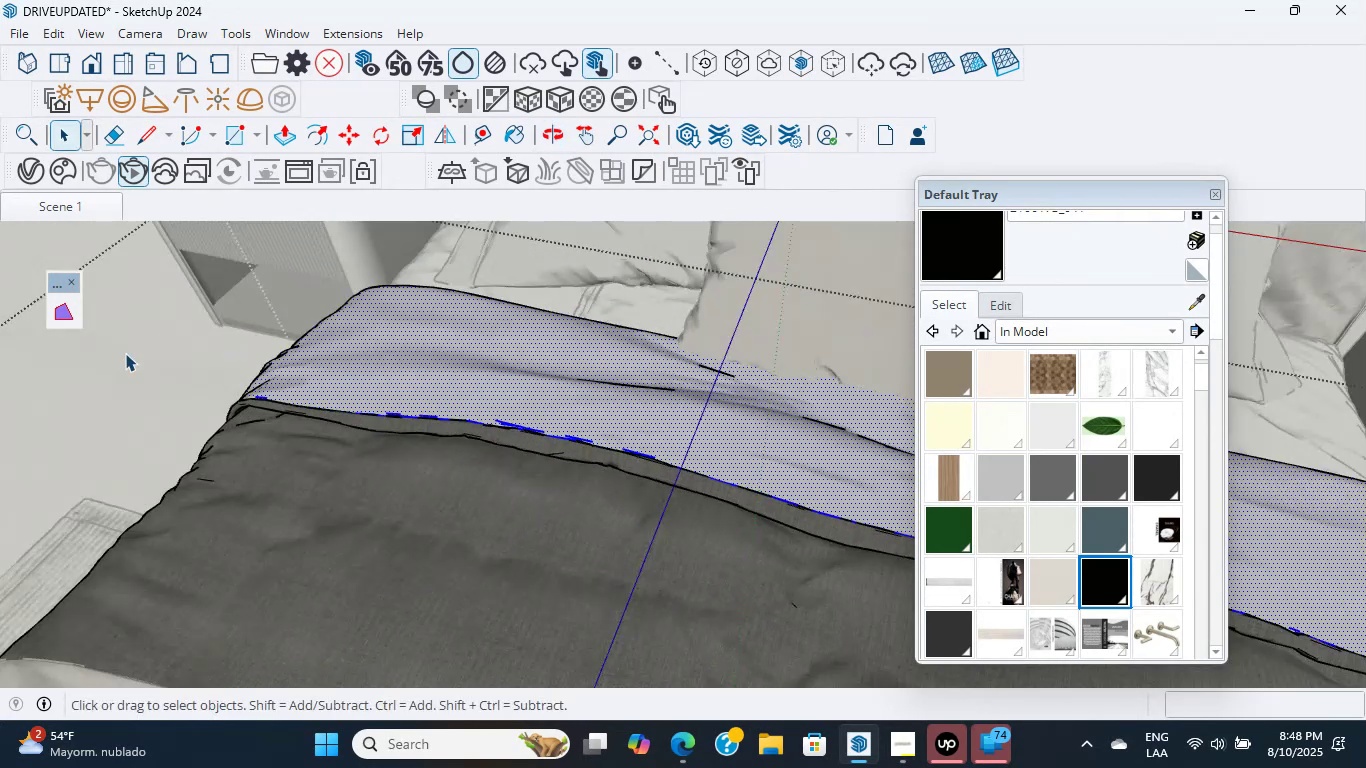 
triple_click([125, 353])
 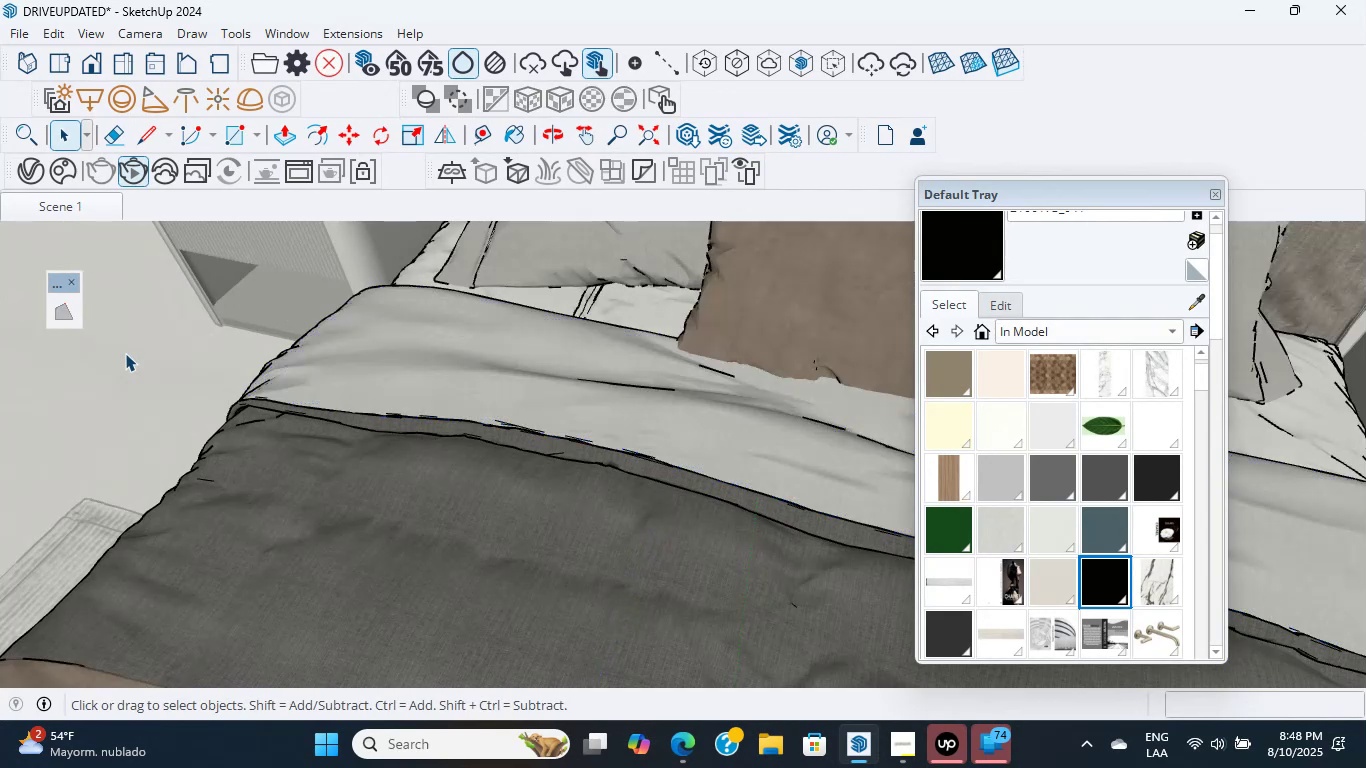 
hold_key(key=ShiftLeft, duration=1.37)
scroll: coordinate [280, 421], scroll_direction: down, amount: 8.0
 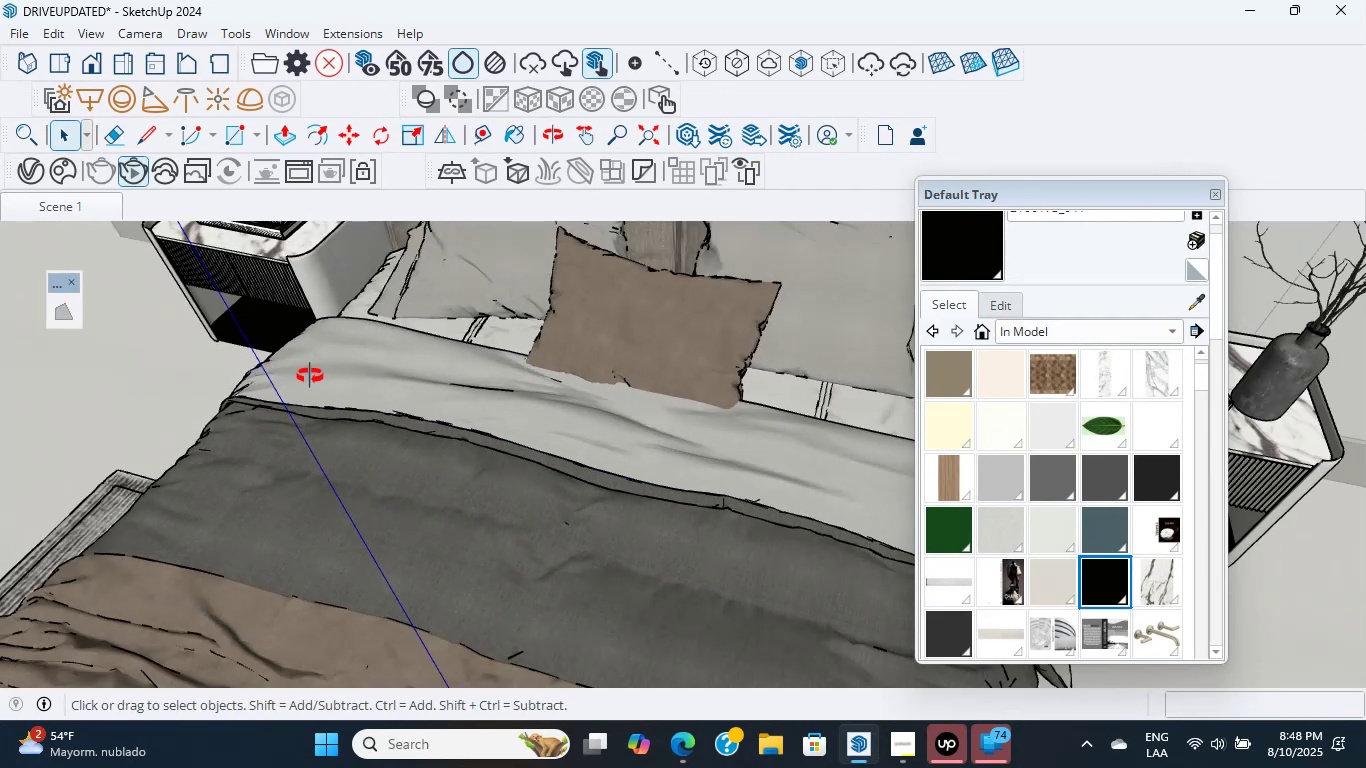 
hold_key(key=ShiftLeft, duration=0.43)
 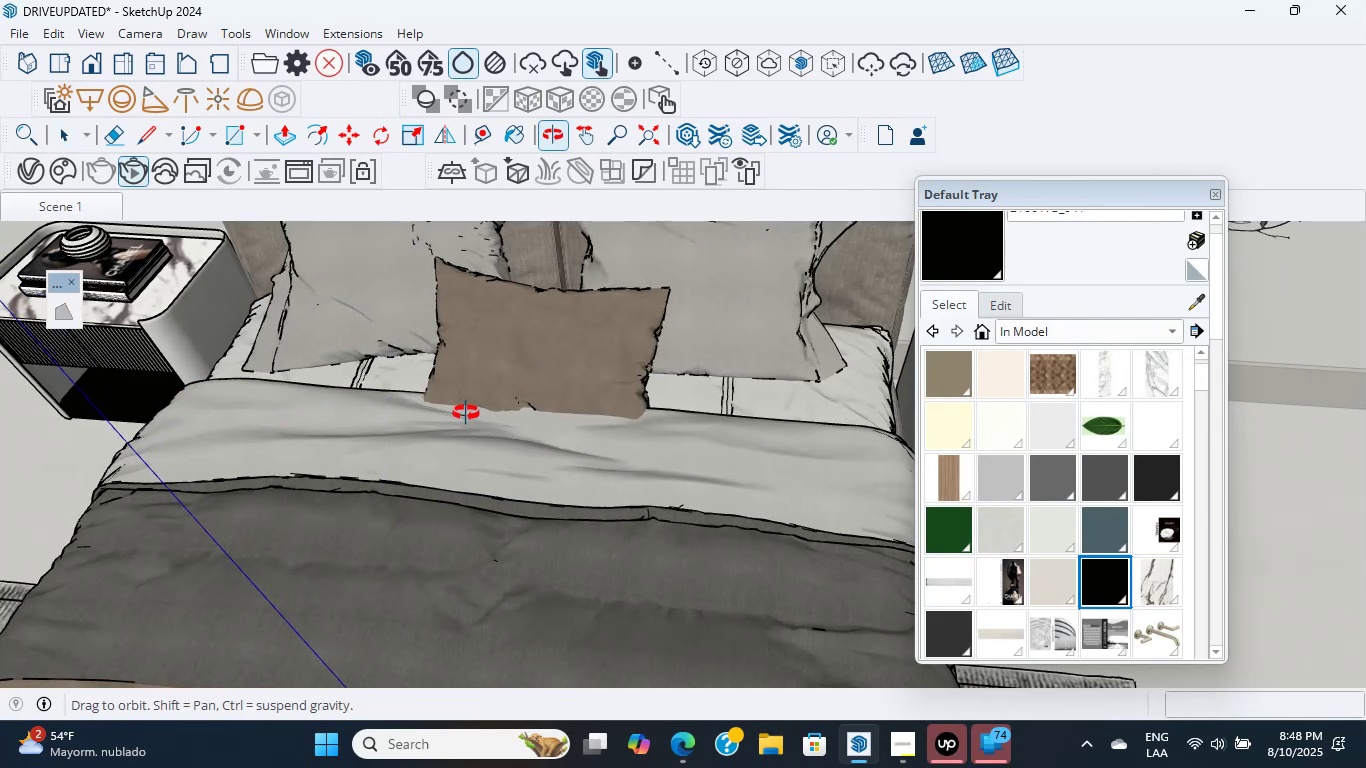 
scroll: coordinate [420, 451], scroll_direction: up, amount: 1.0
 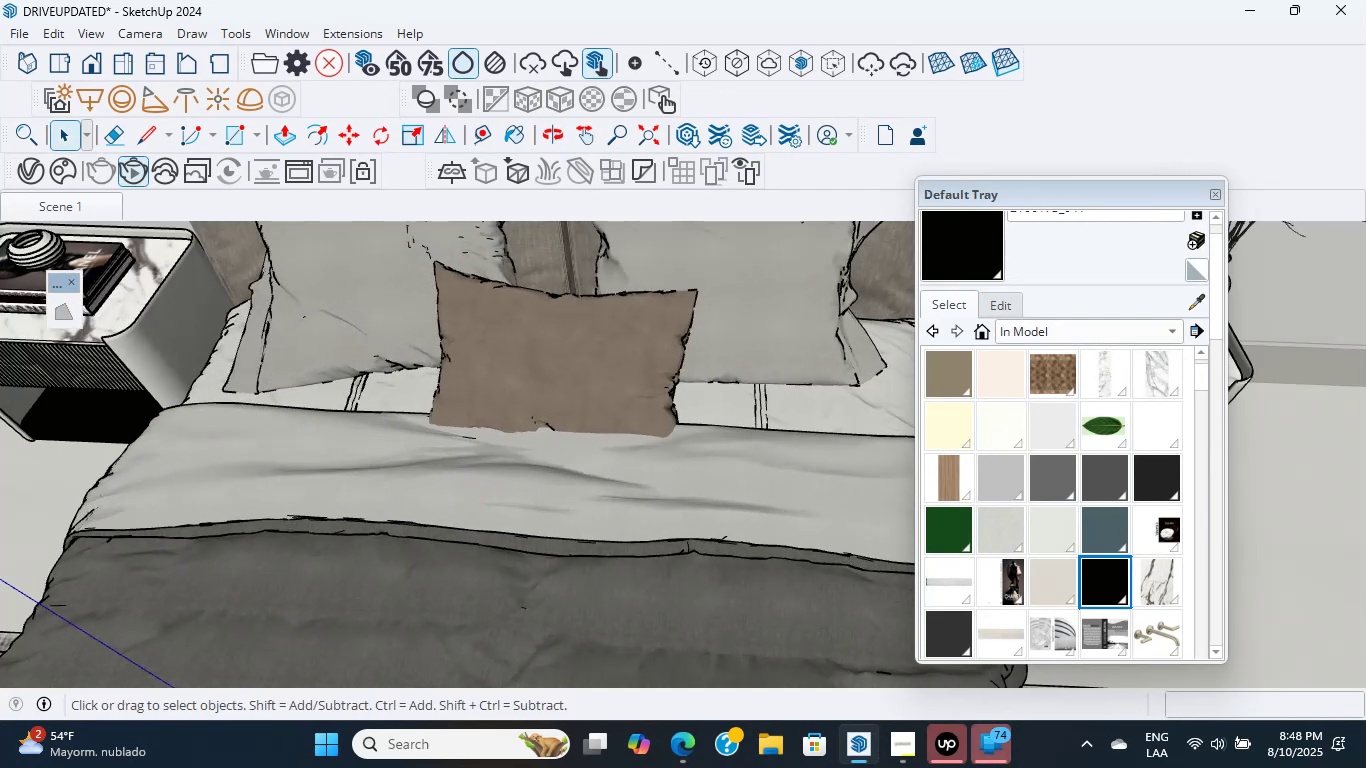 
left_click([906, 742])
 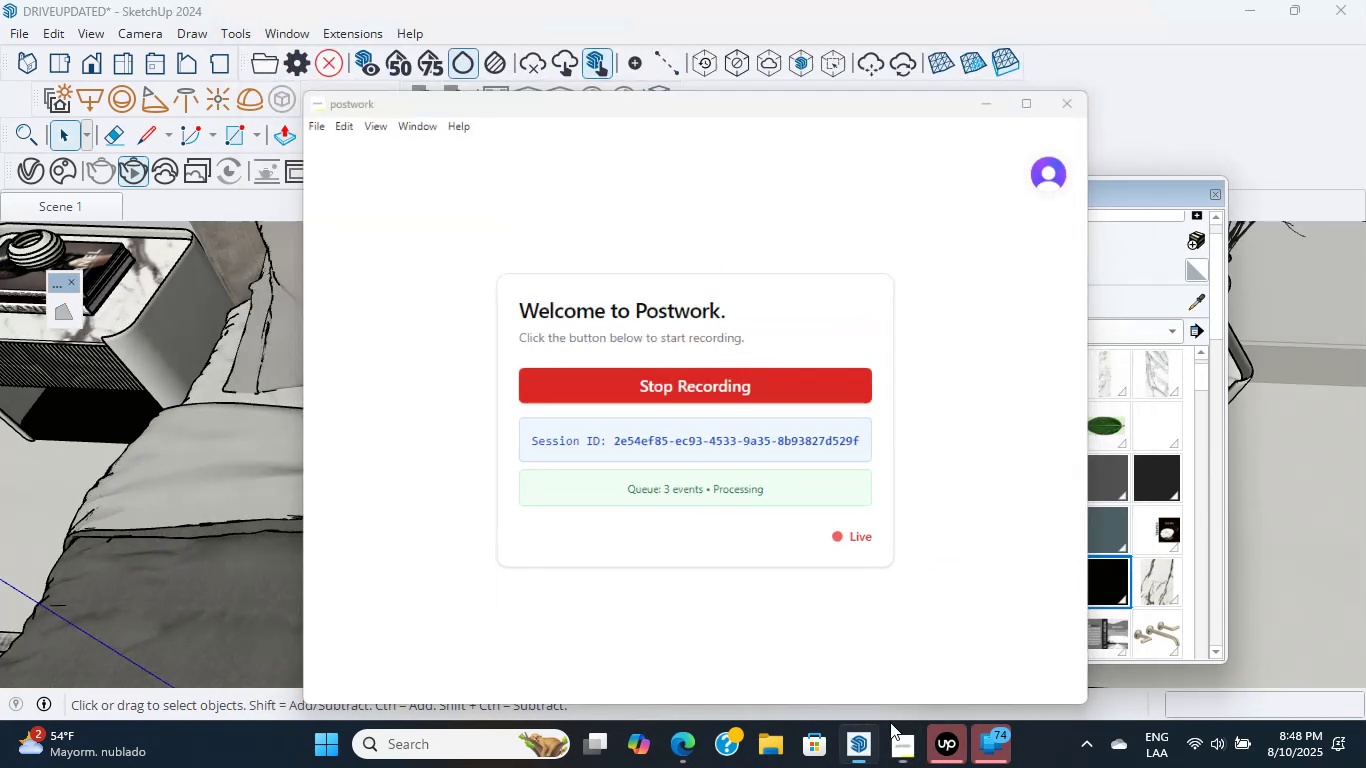 
scroll: coordinate [527, 513], scroll_direction: down, amount: 14.0
 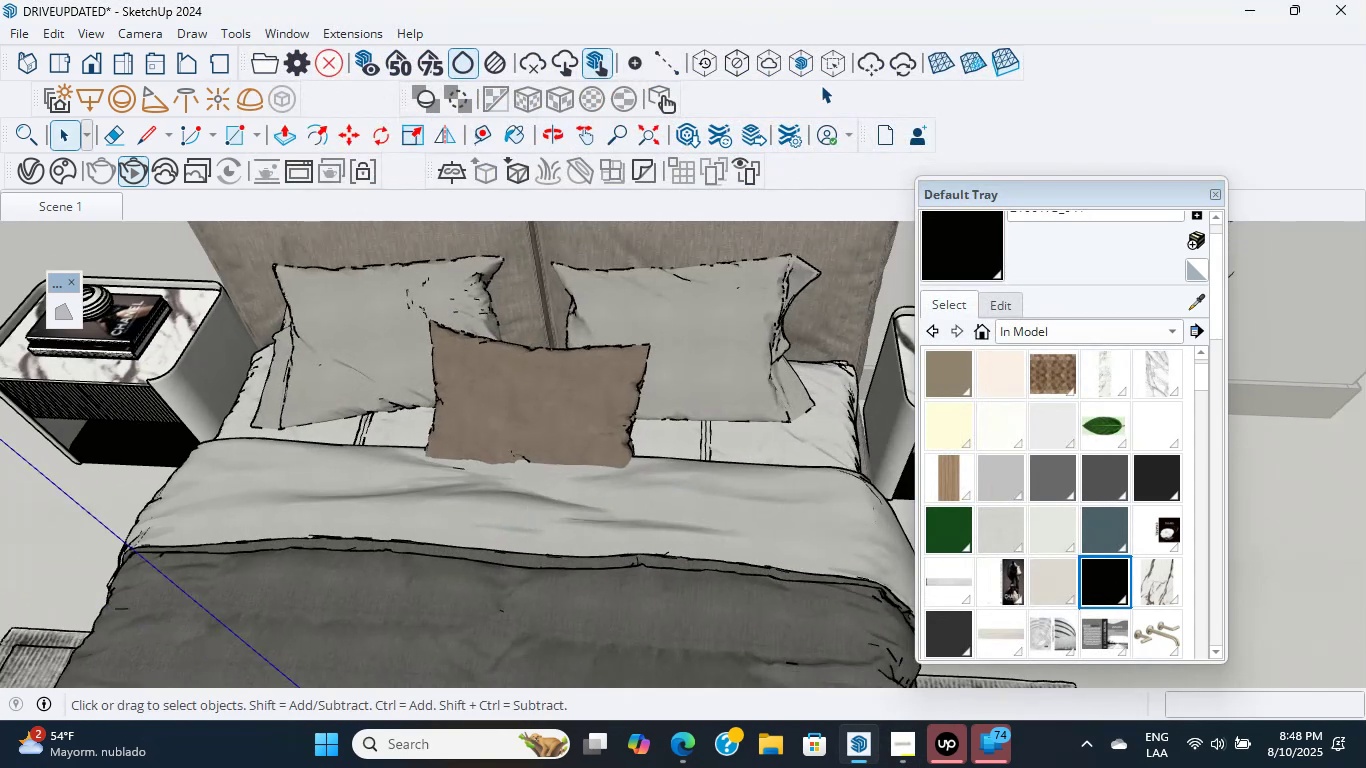 
hold_key(key=ShiftLeft, duration=0.31)
 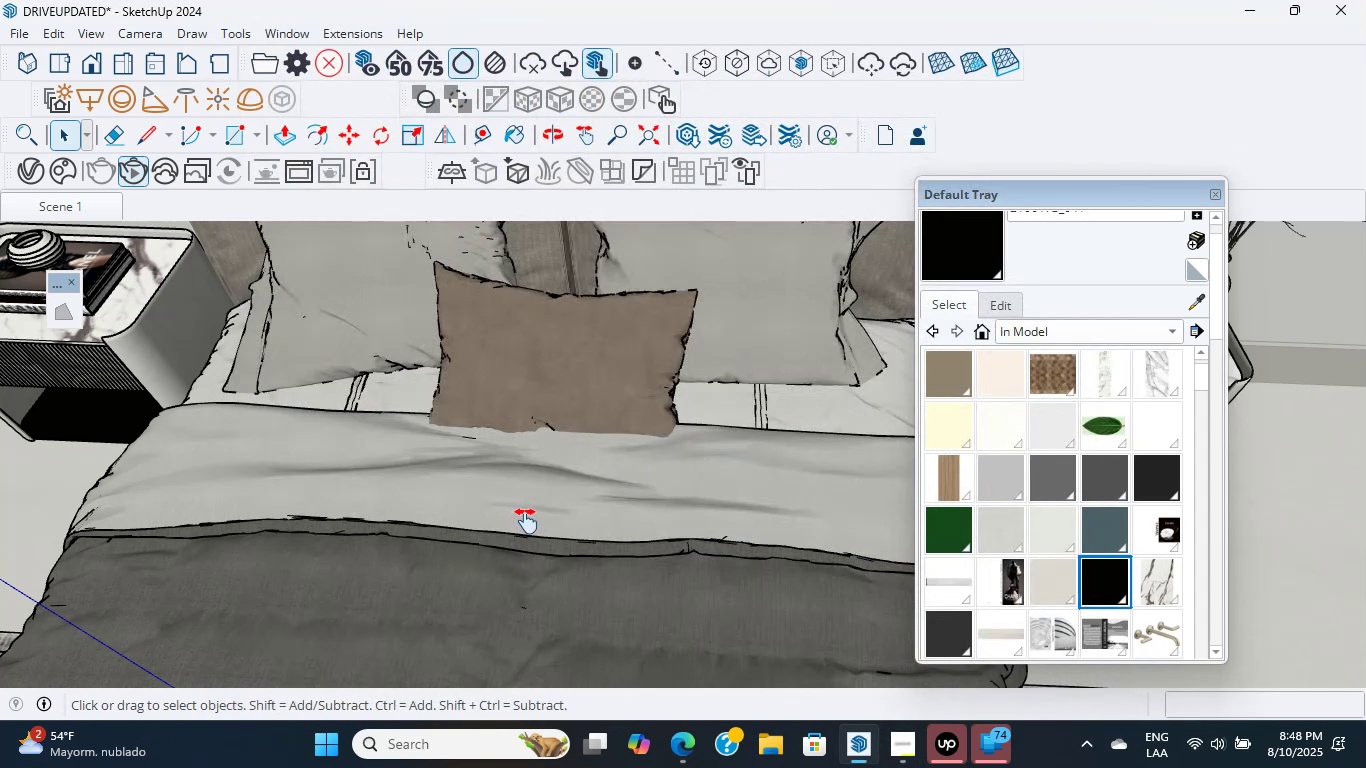 
key(Escape)
 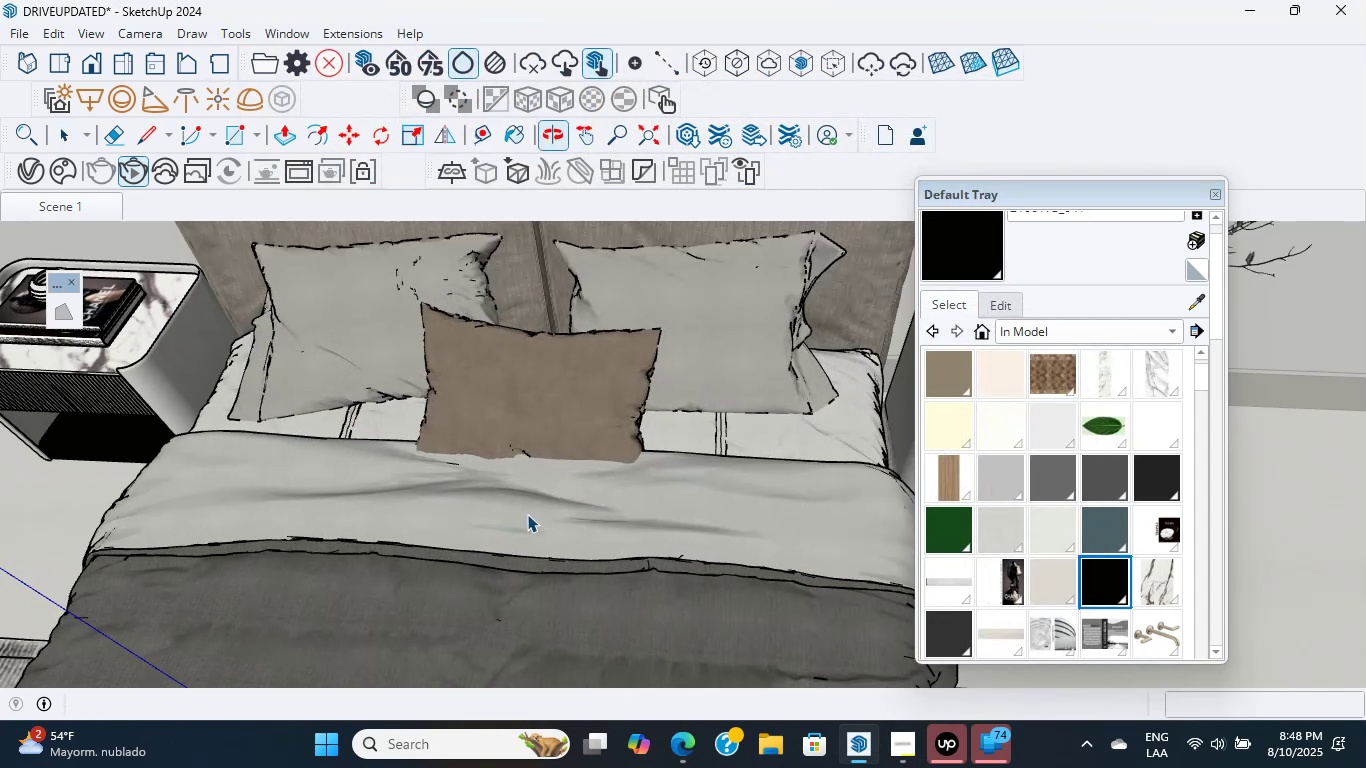 
key(Escape)
 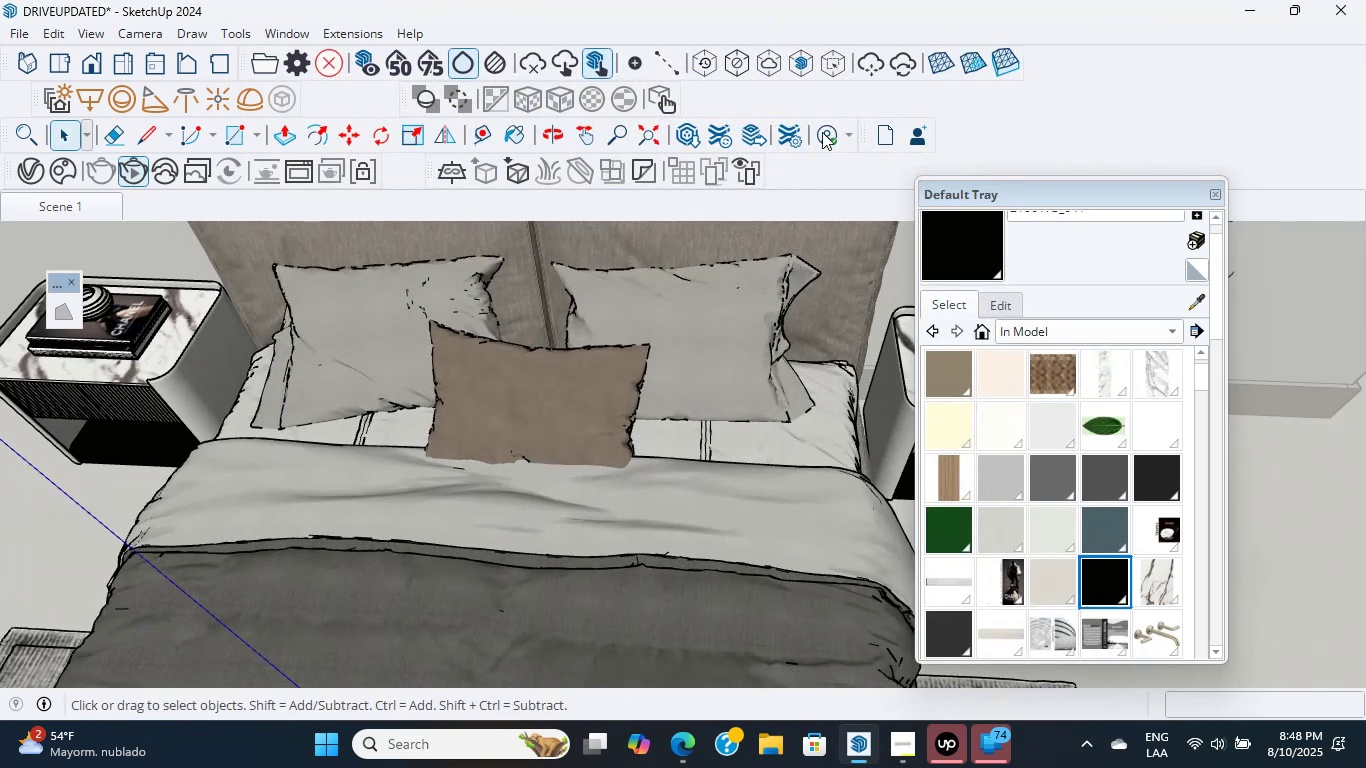 
scroll: coordinate [677, 367], scroll_direction: down, amount: 19.0
 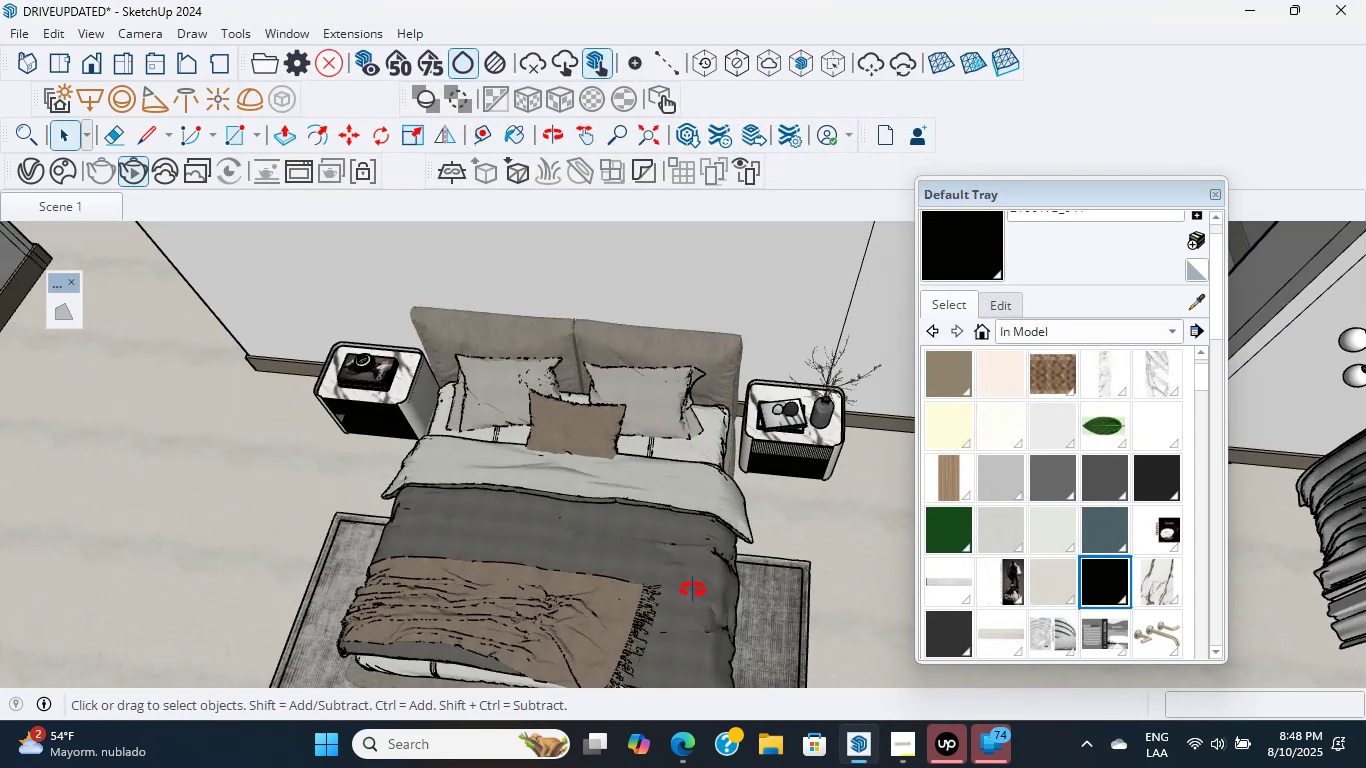 
left_click([666, 750])
 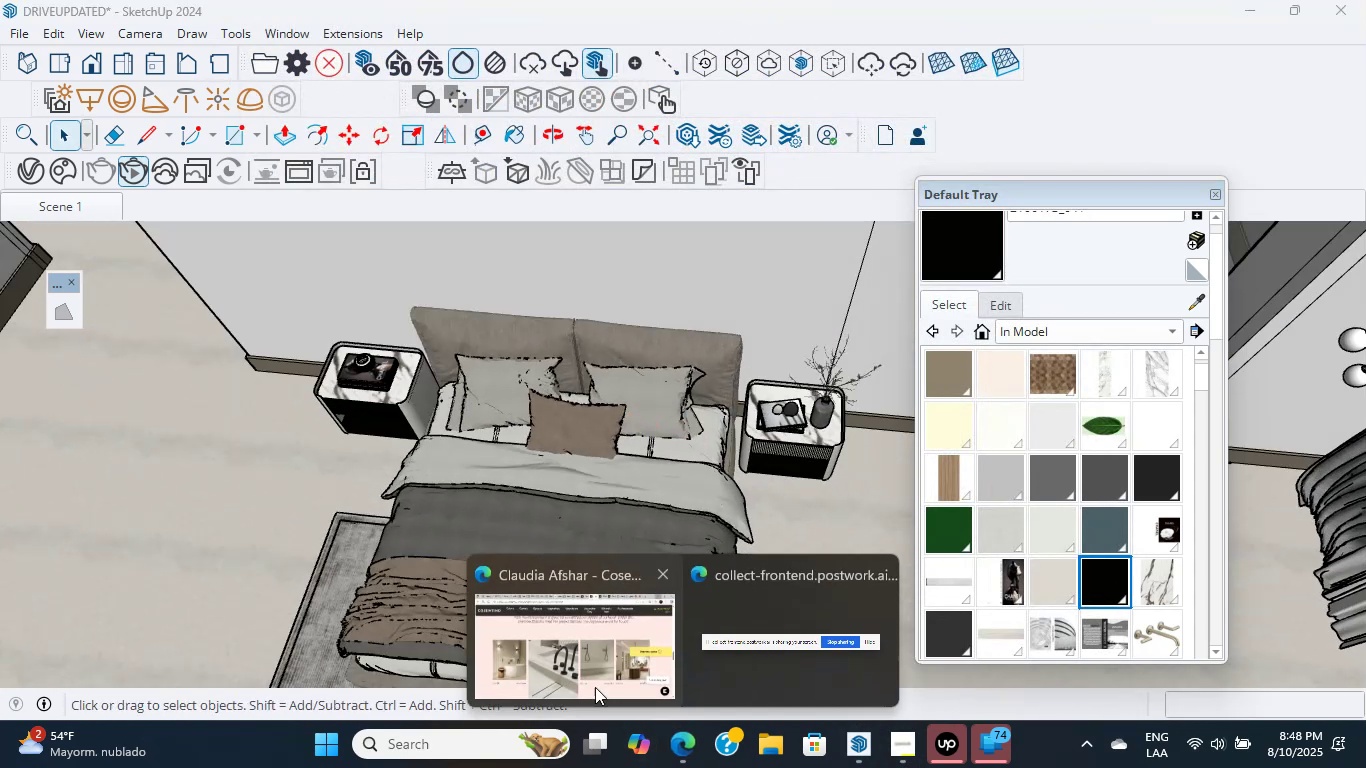 
left_click([578, 639])
 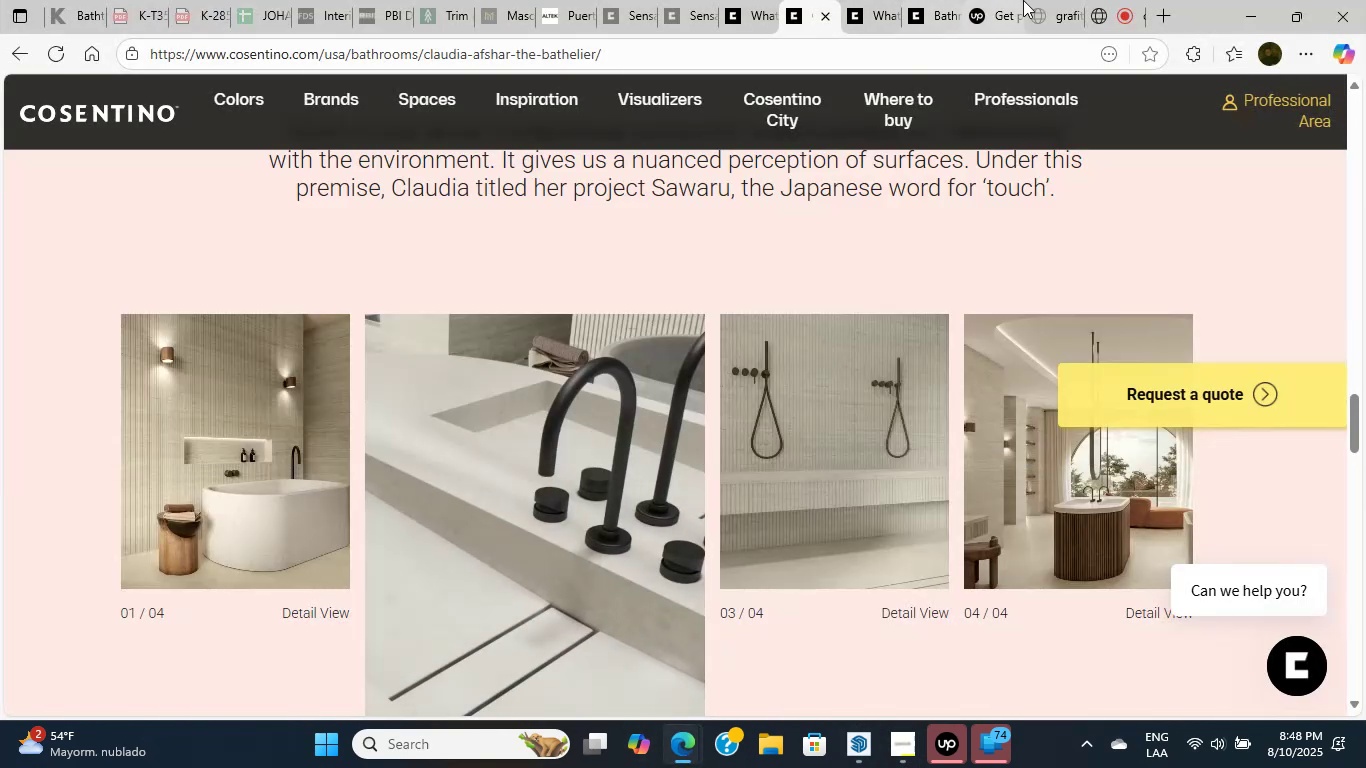 
left_click([1091, 0])
 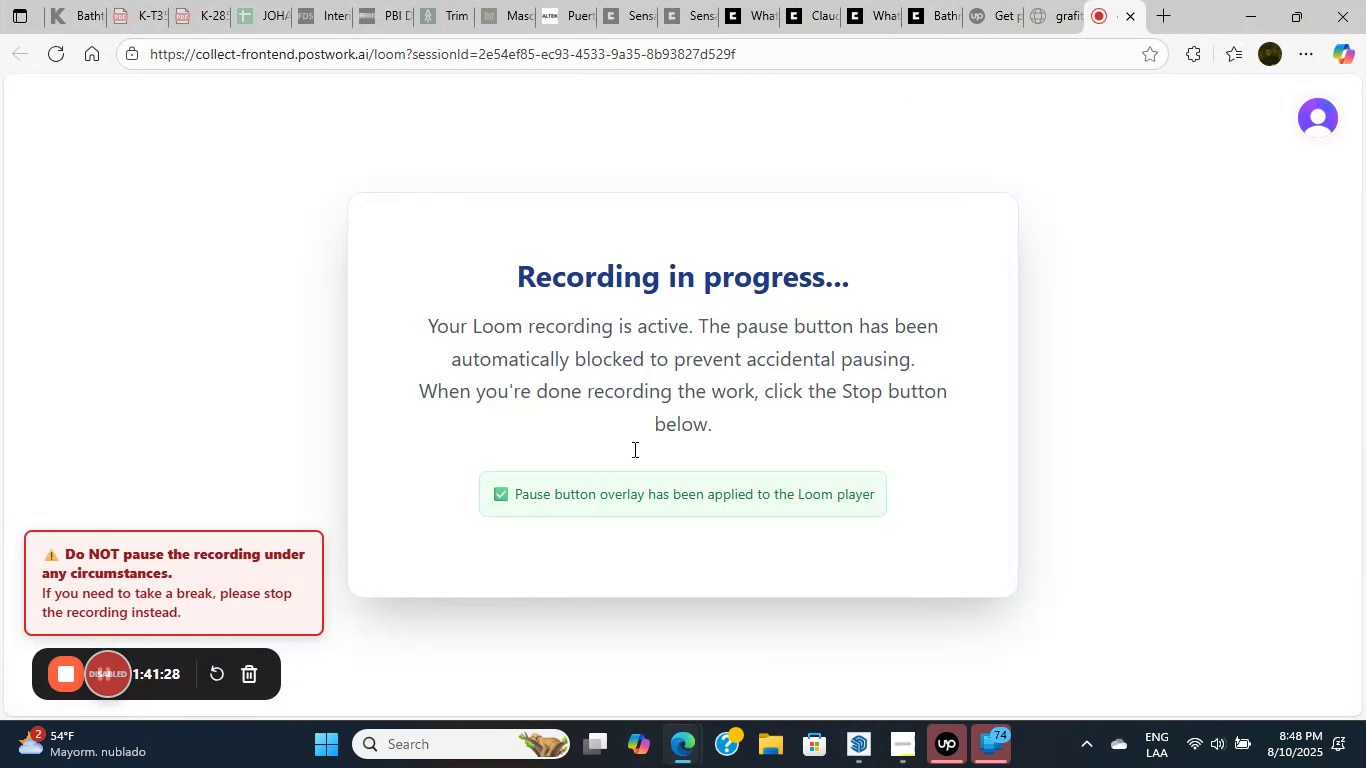 
left_click([740, 0])
 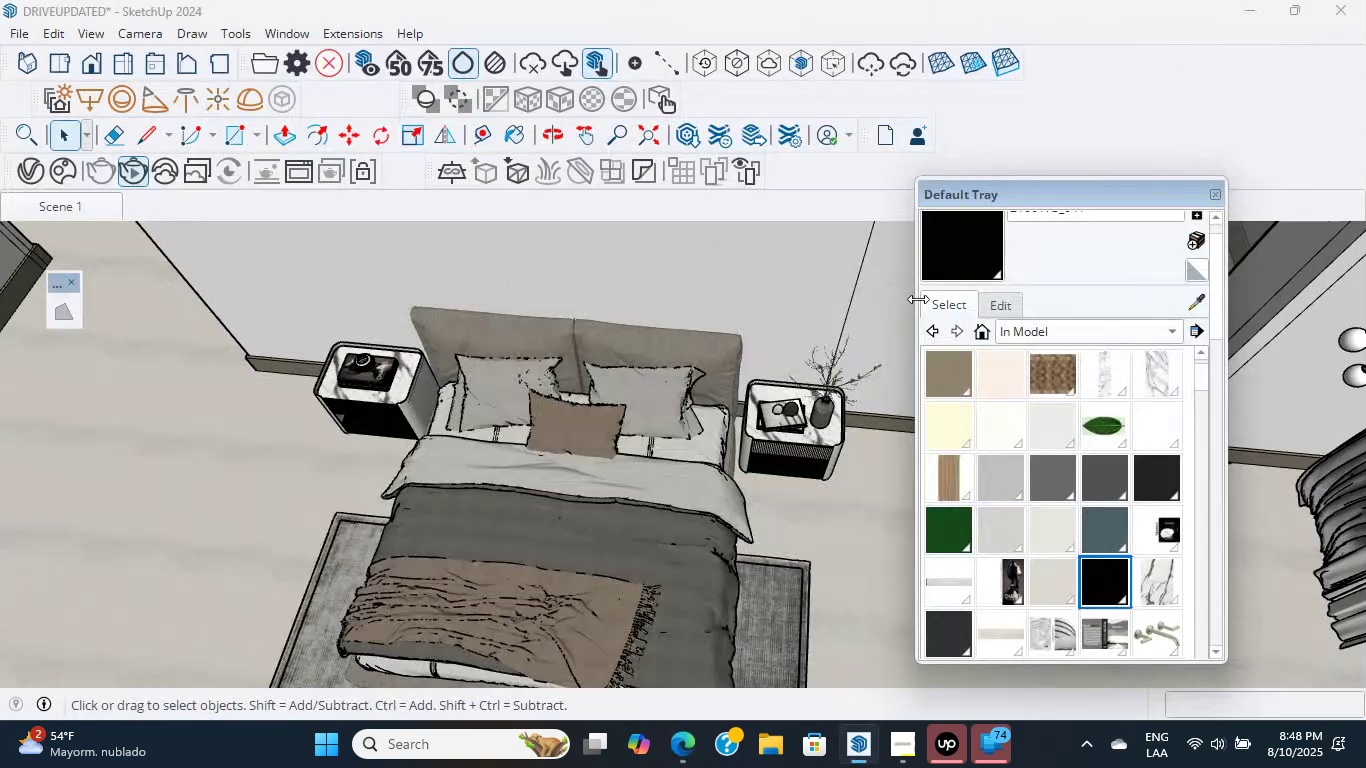 
scroll: coordinate [478, 404], scroll_direction: up, amount: 14.0
 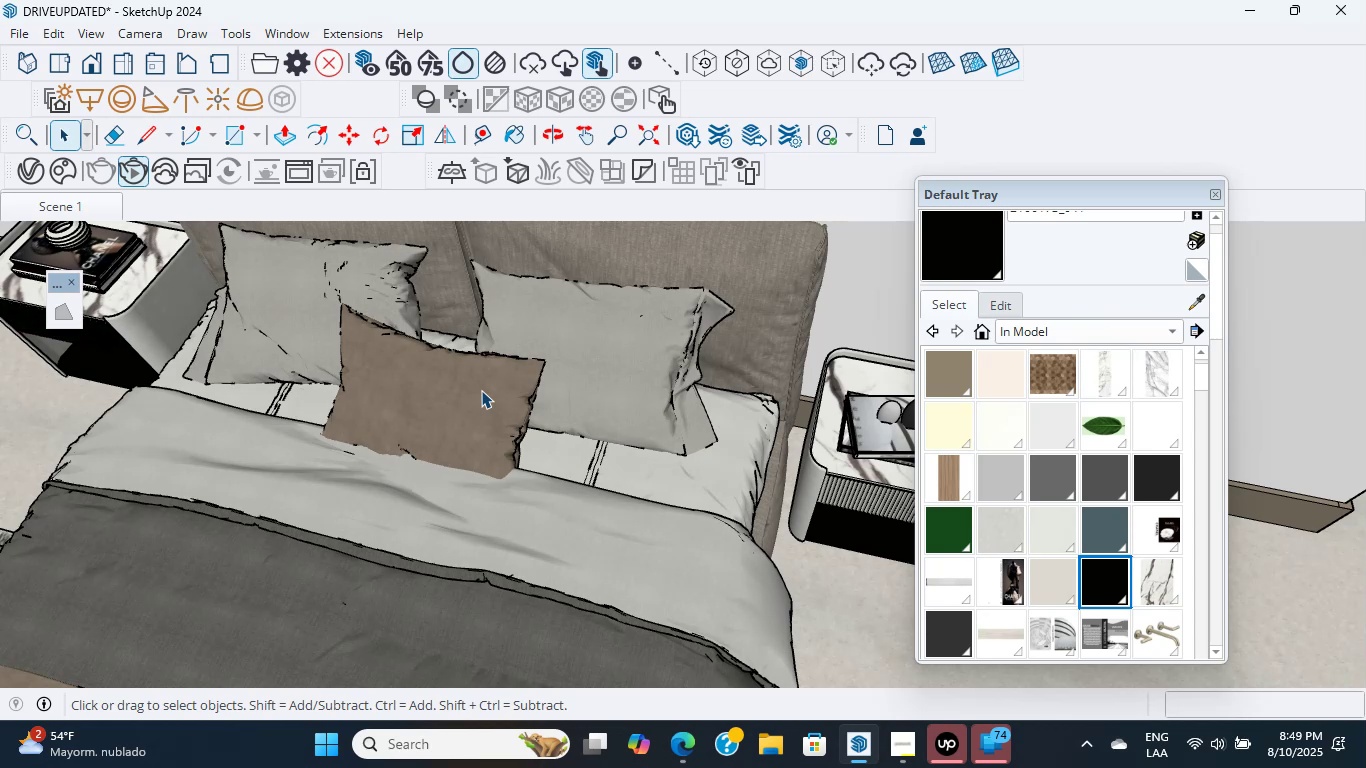 
wait(23.8)
 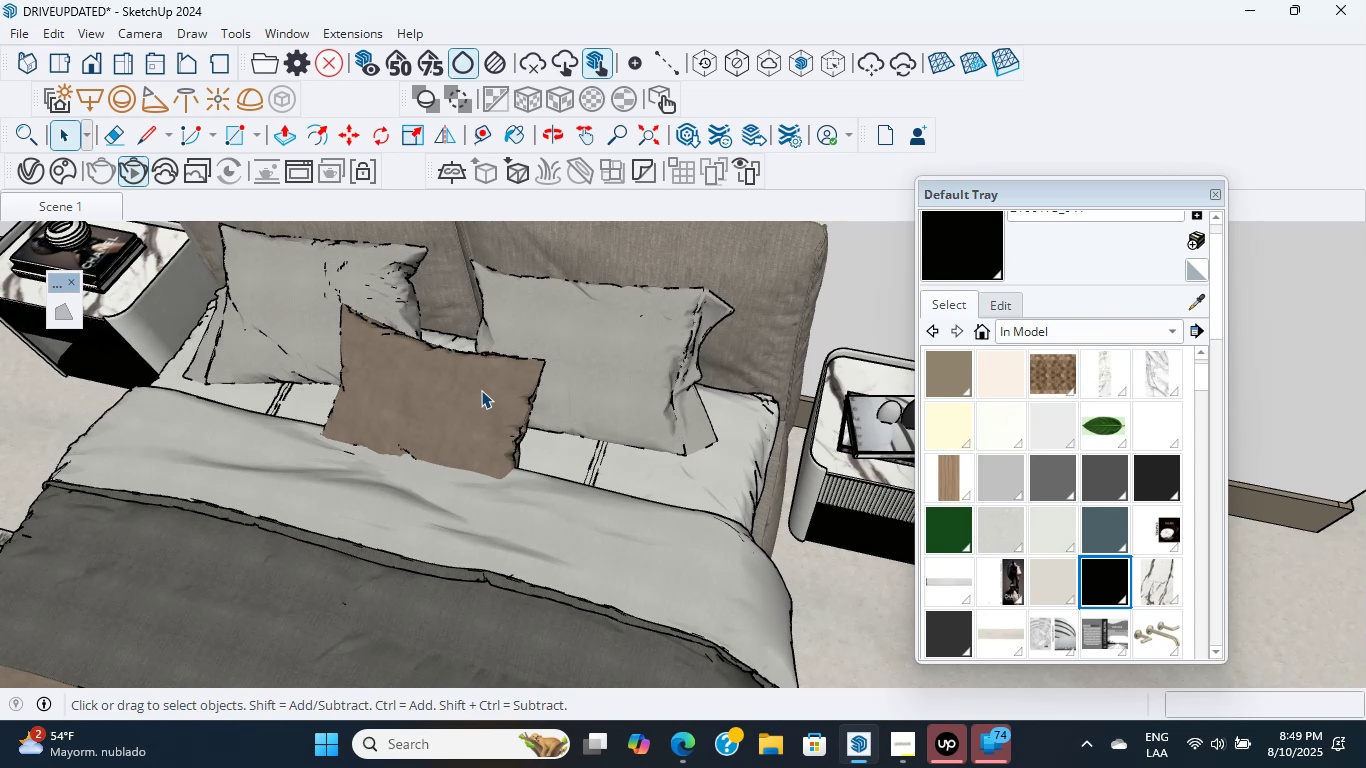 
scroll: coordinate [481, 390], scroll_direction: up, amount: 1.0
 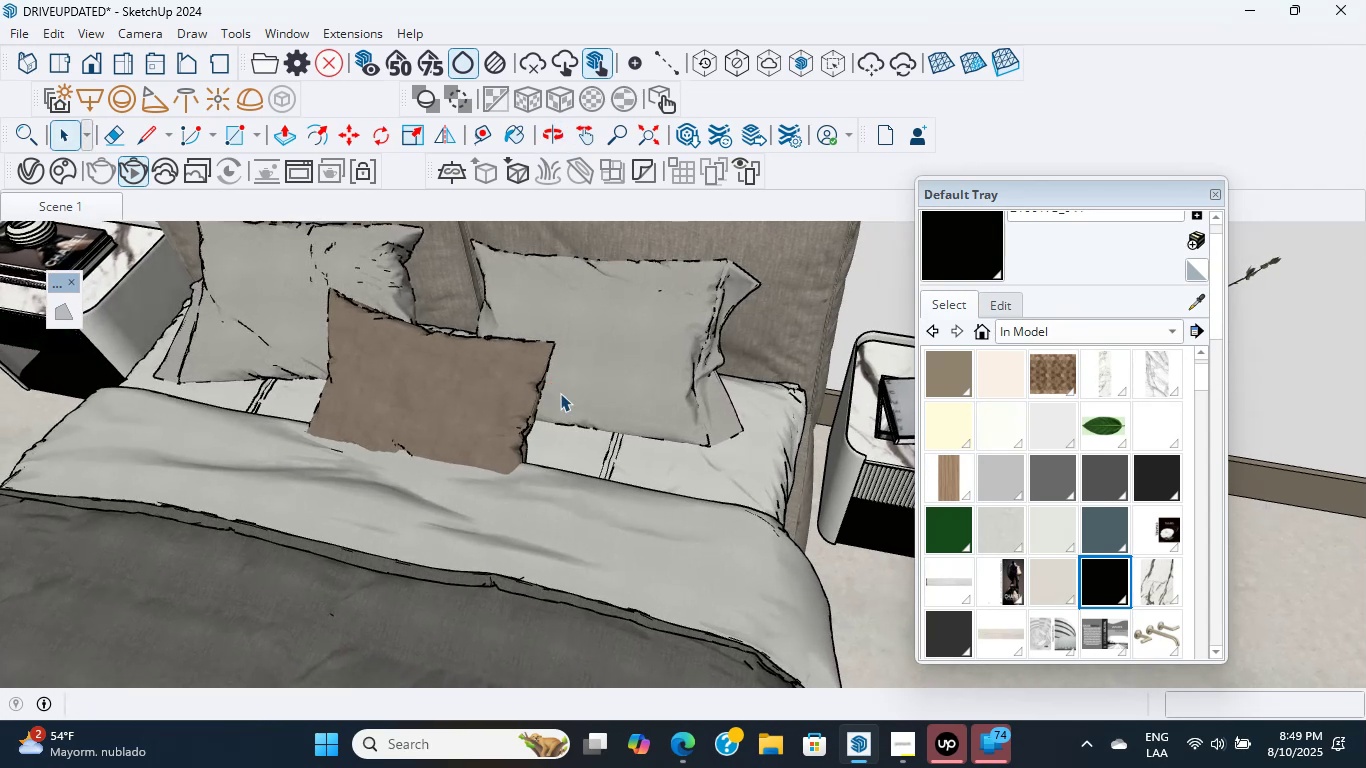 
wait(19.52)
 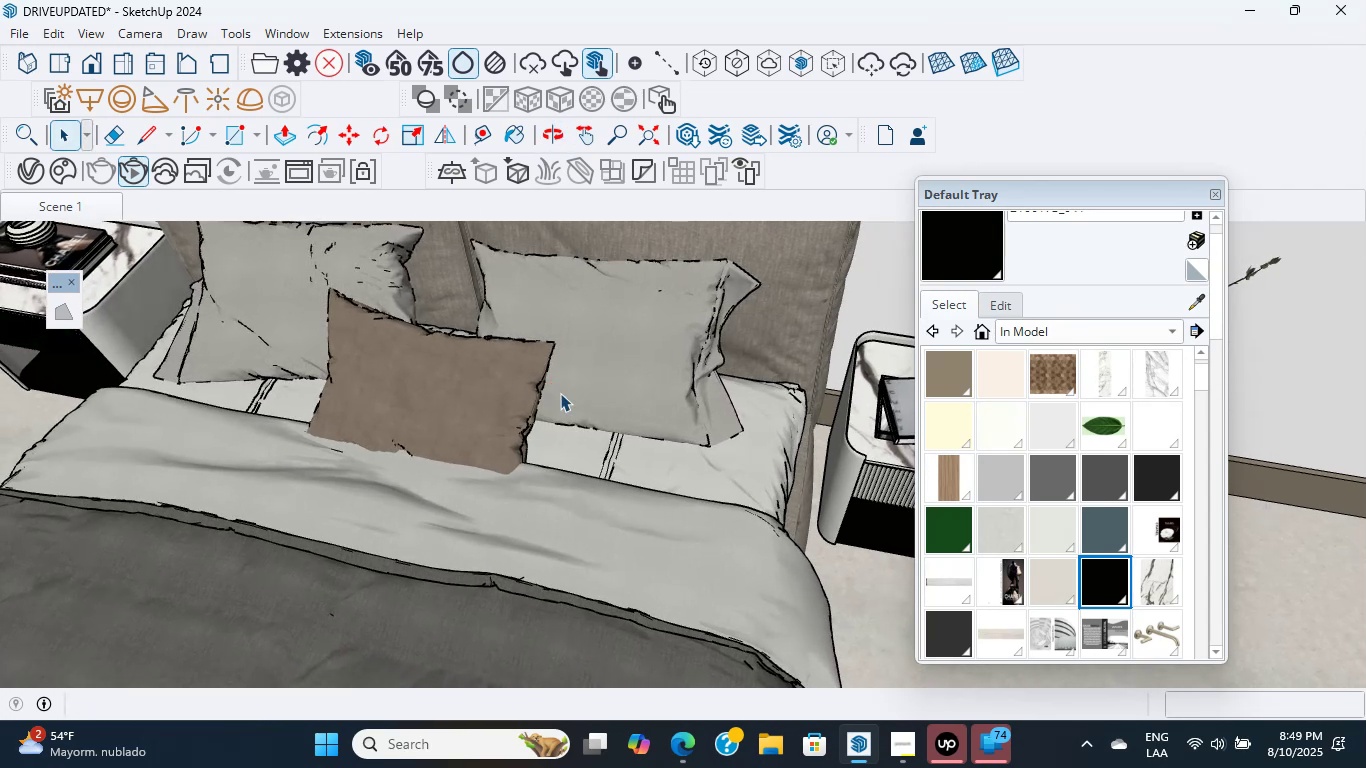 
scroll: coordinate [513, 354], scroll_direction: up, amount: 4.0
 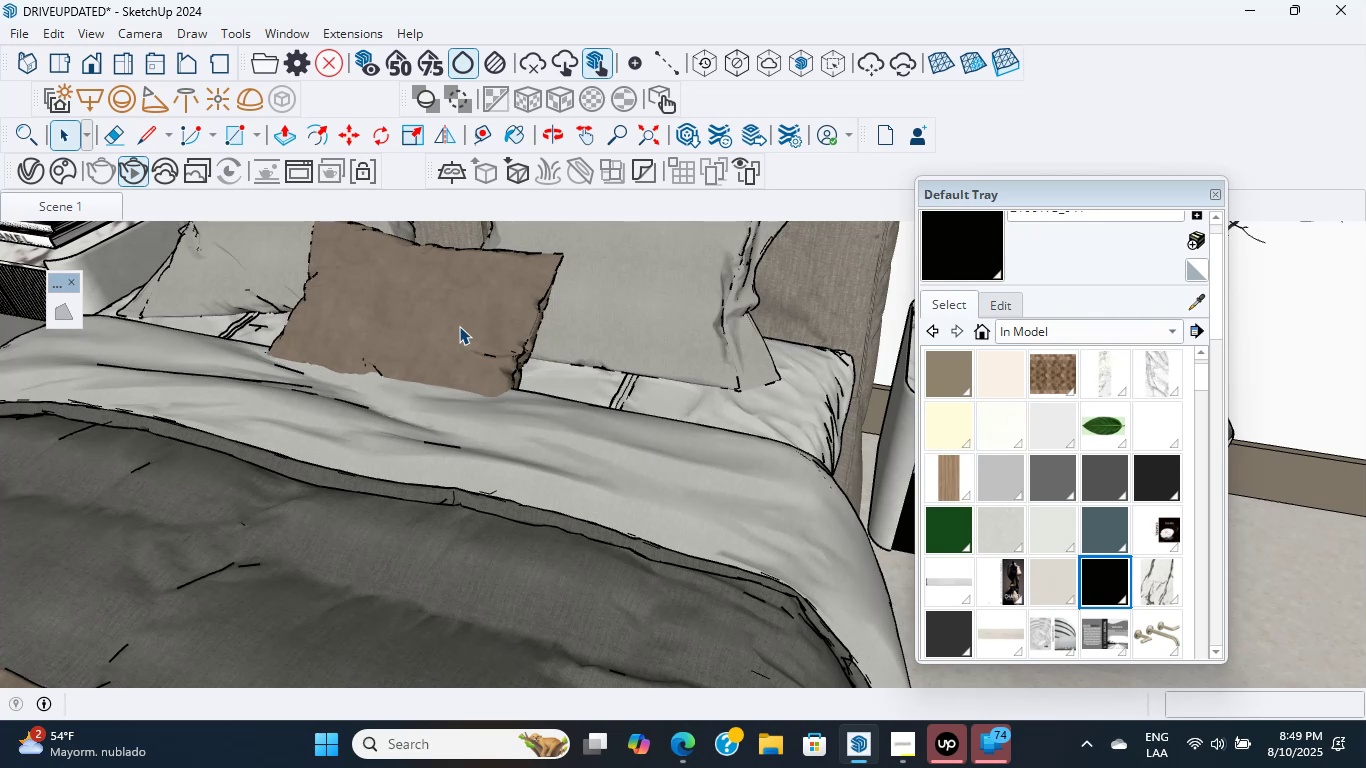 
wait(16.68)
 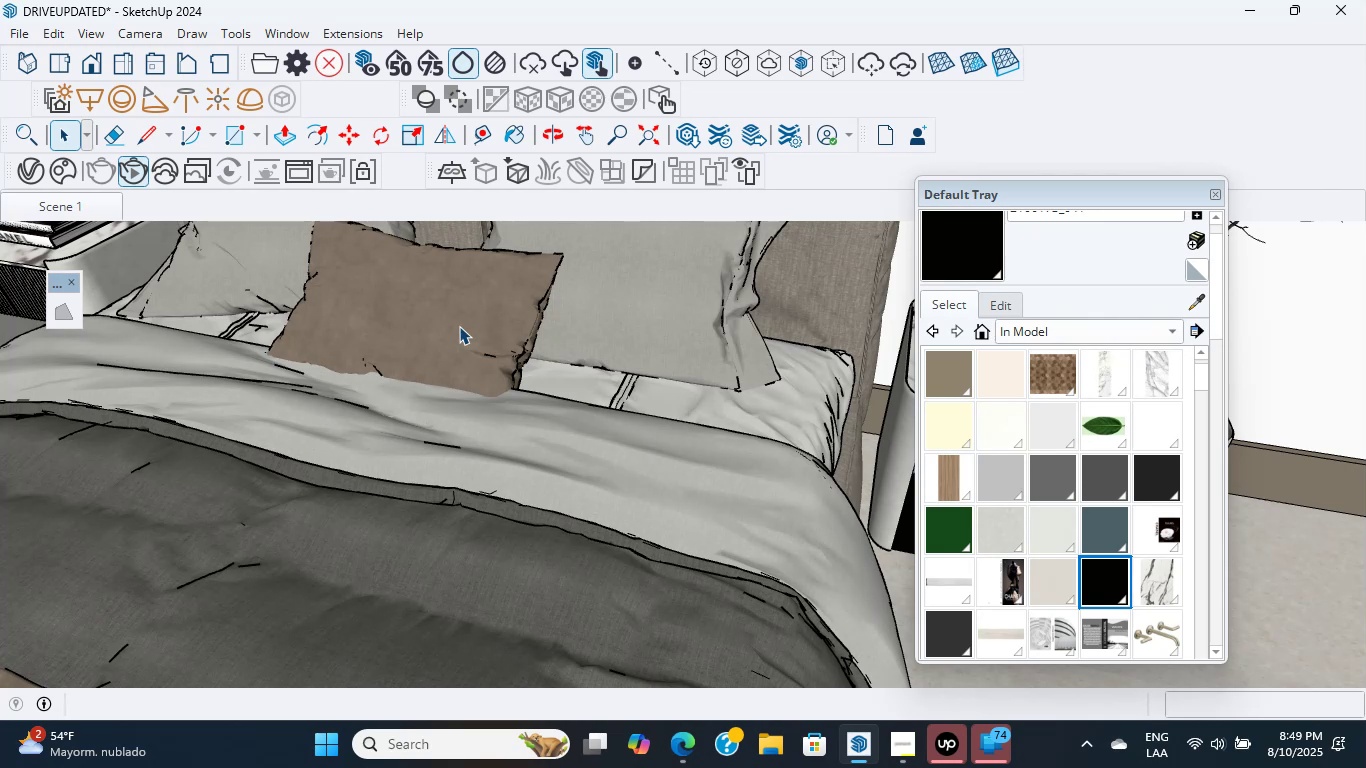 
scroll: coordinate [460, 334], scroll_direction: up, amount: 1.0
 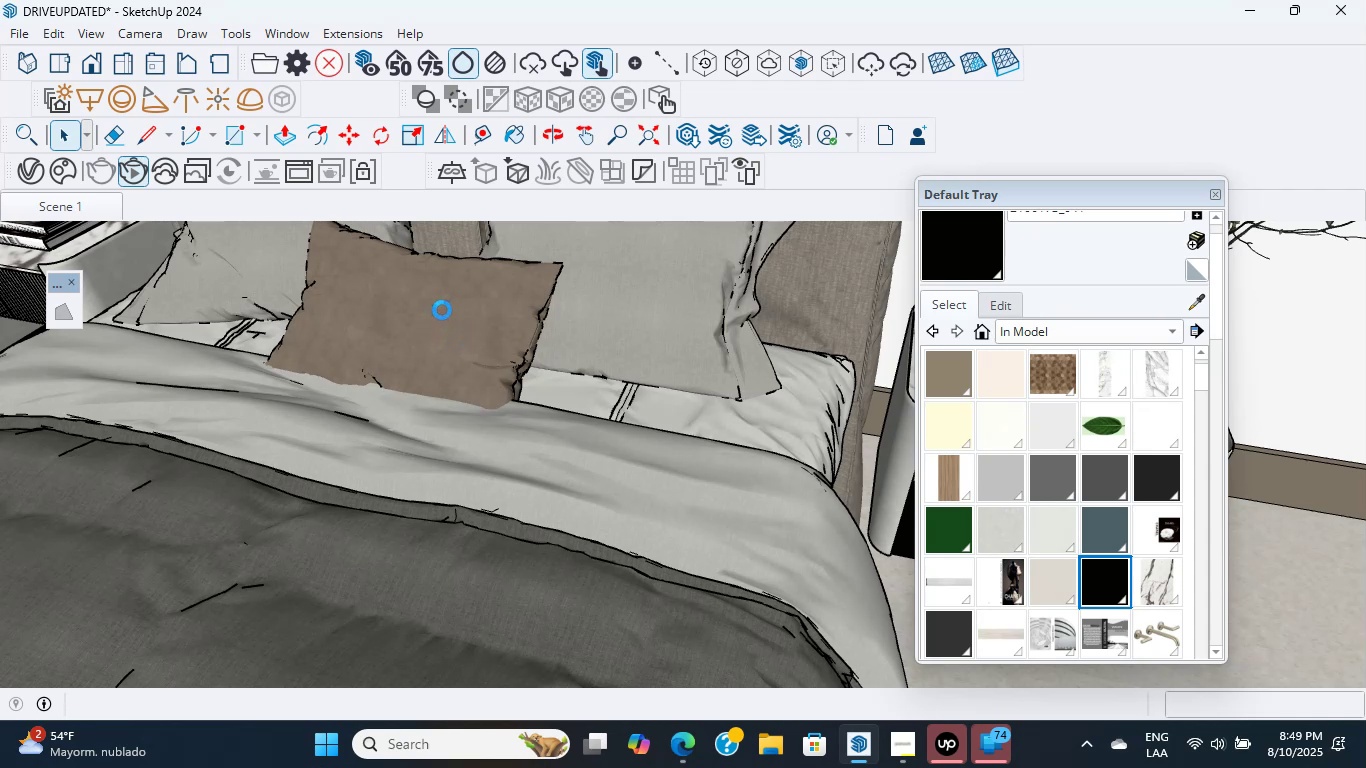 
wait(14.31)
 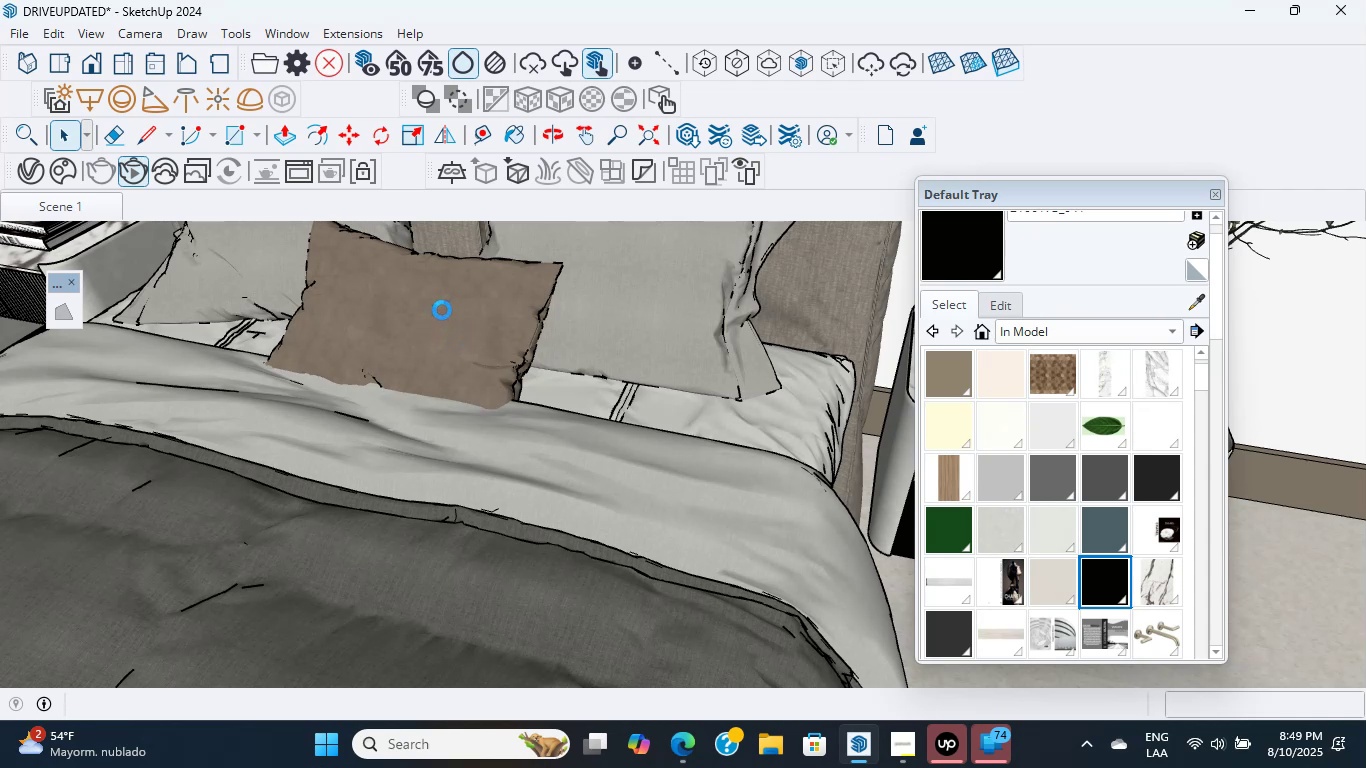 
scroll: coordinate [505, 356], scroll_direction: up, amount: 4.0
 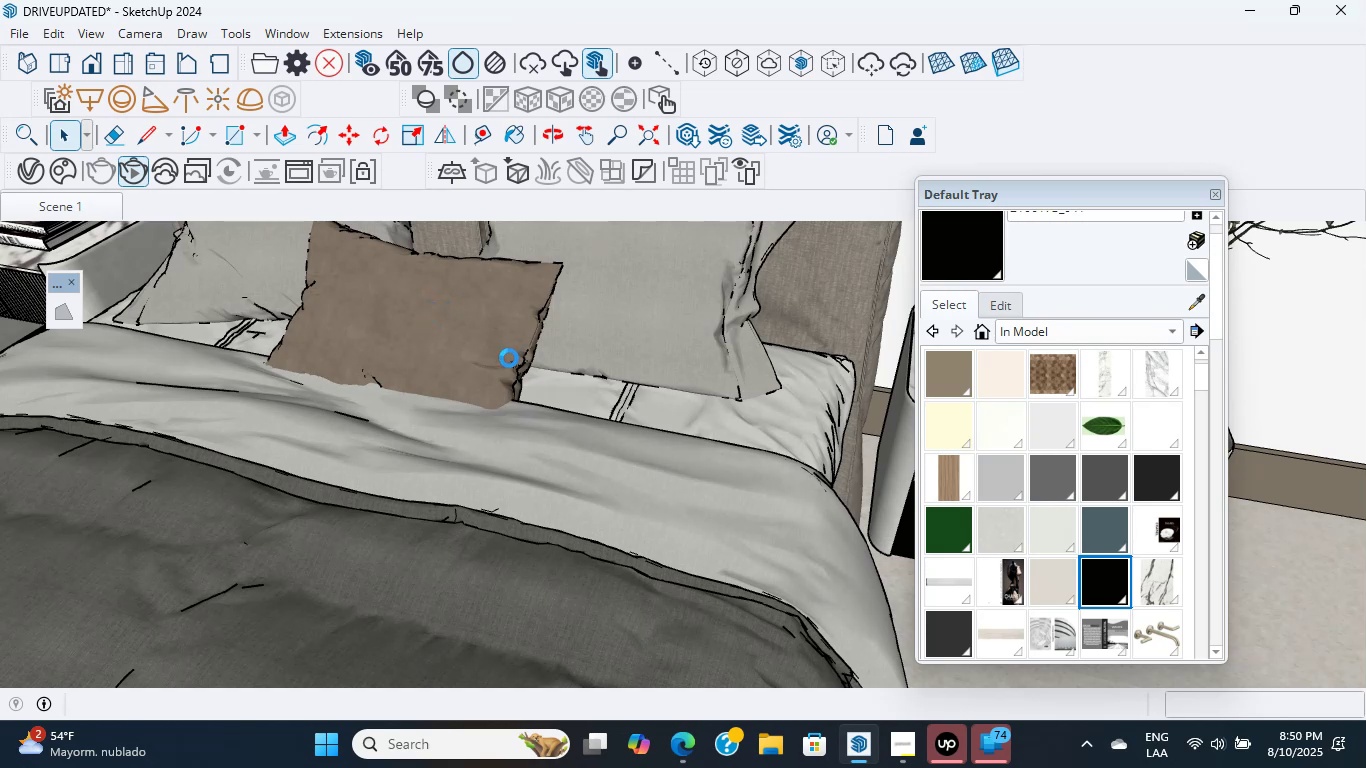 
middle_click([509, 358])
 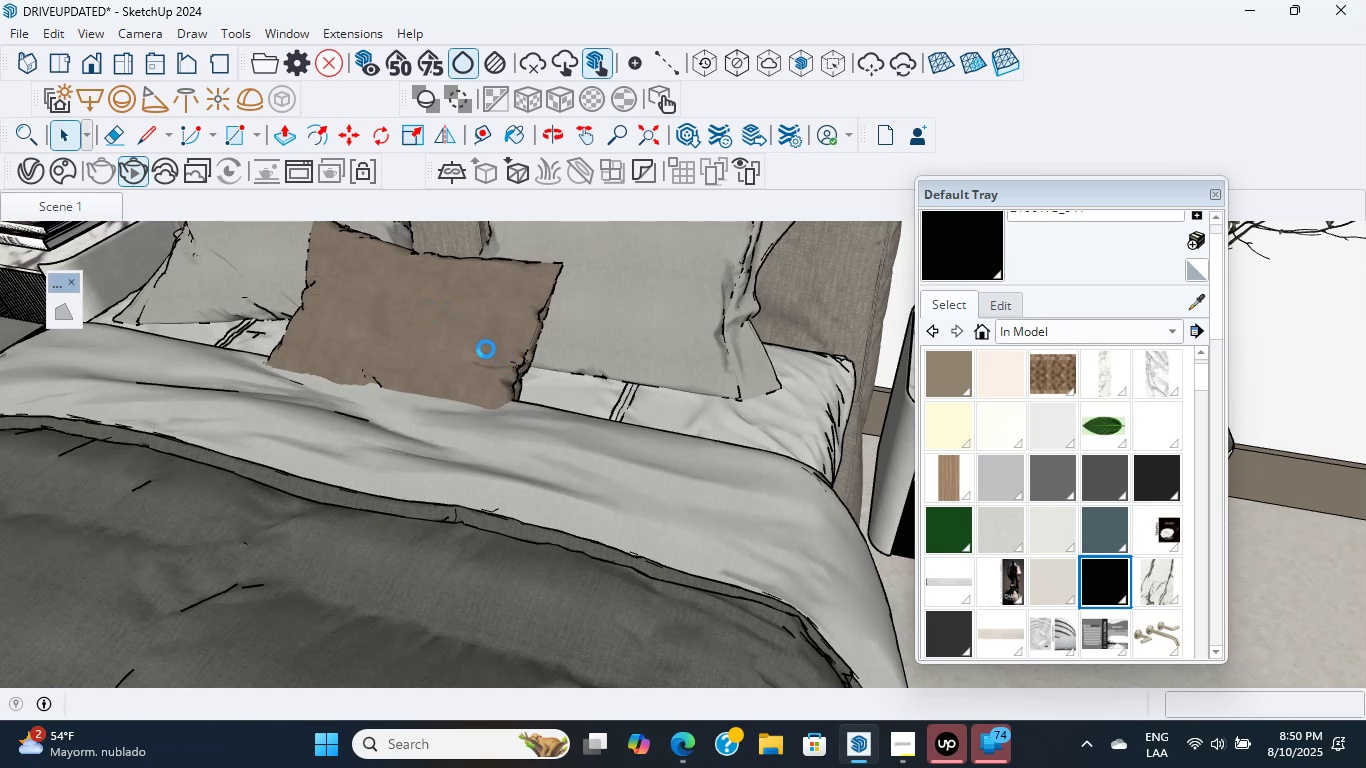 
left_click_drag(start_coordinate=[486, 349], to_coordinate=[498, 325])
 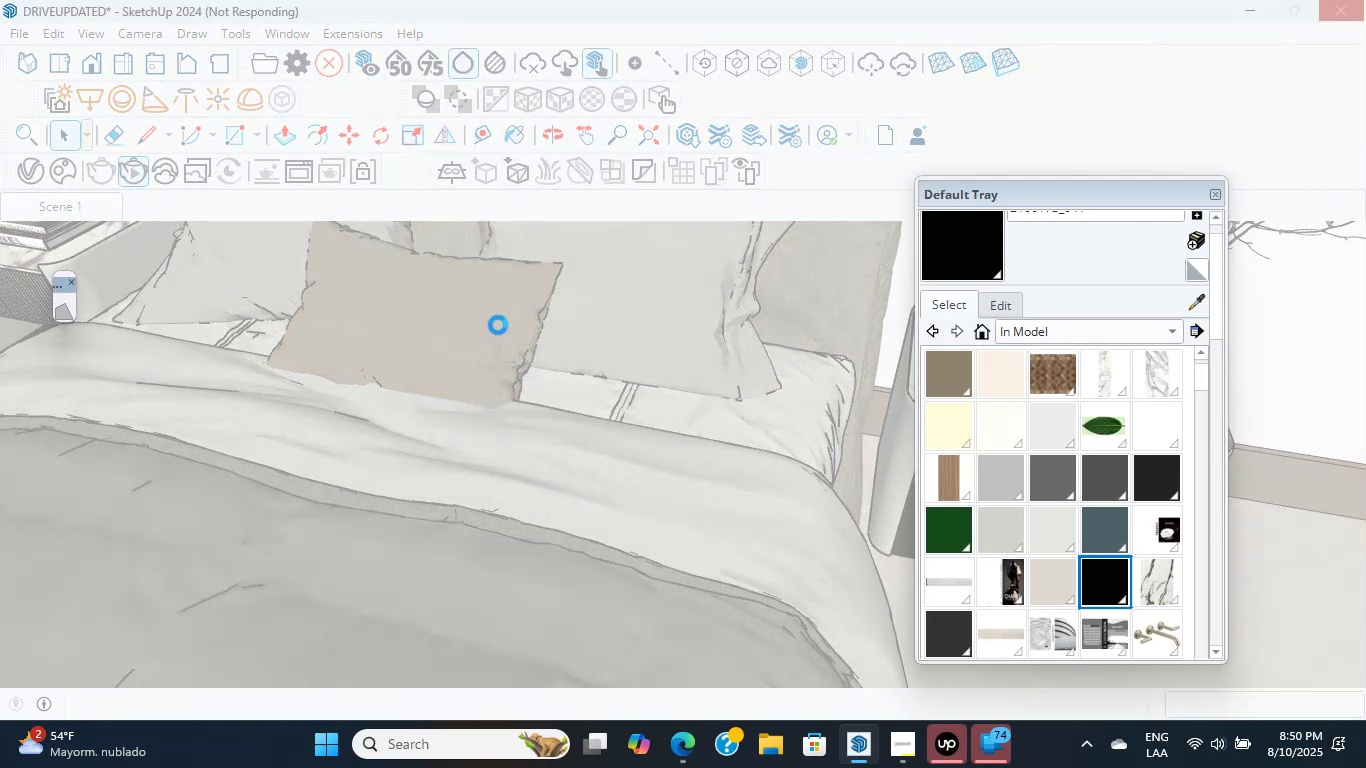 
left_click([498, 325])
 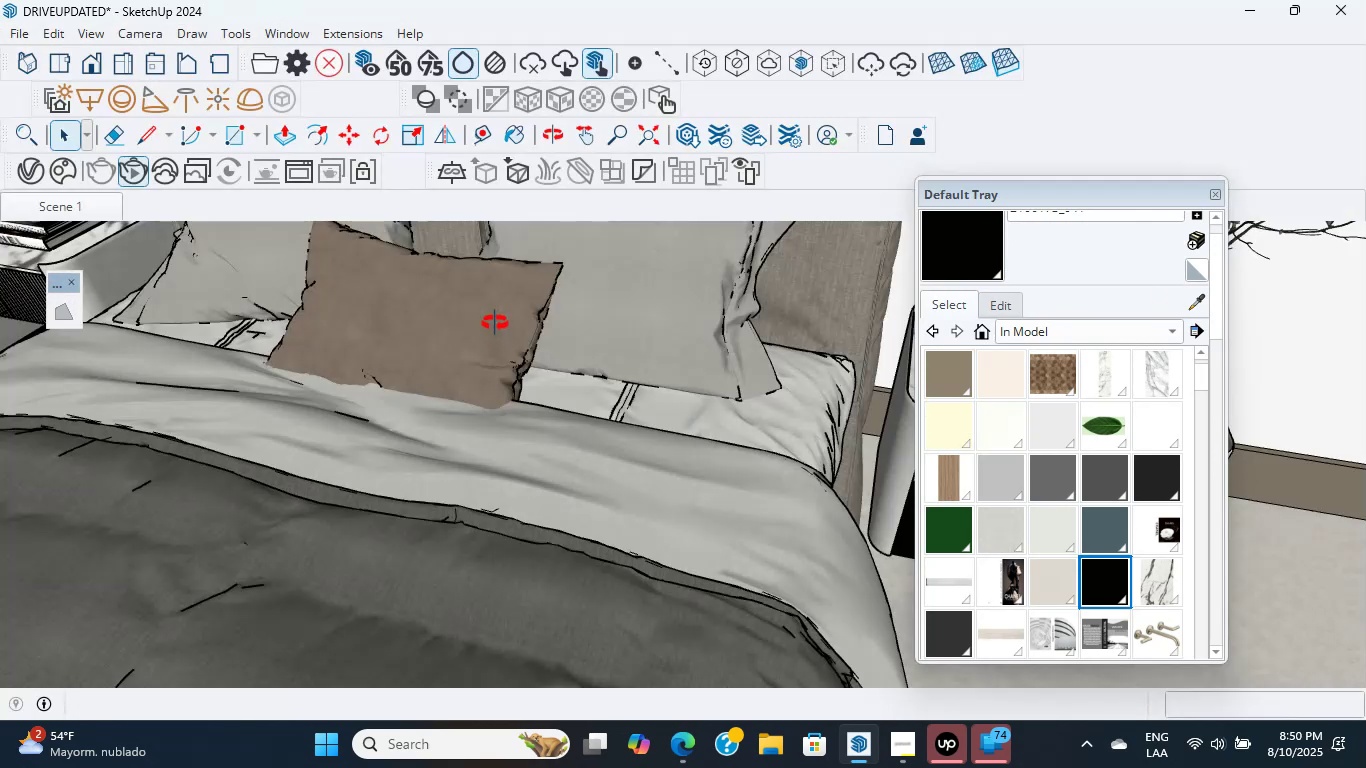 
triple_click([495, 323])
 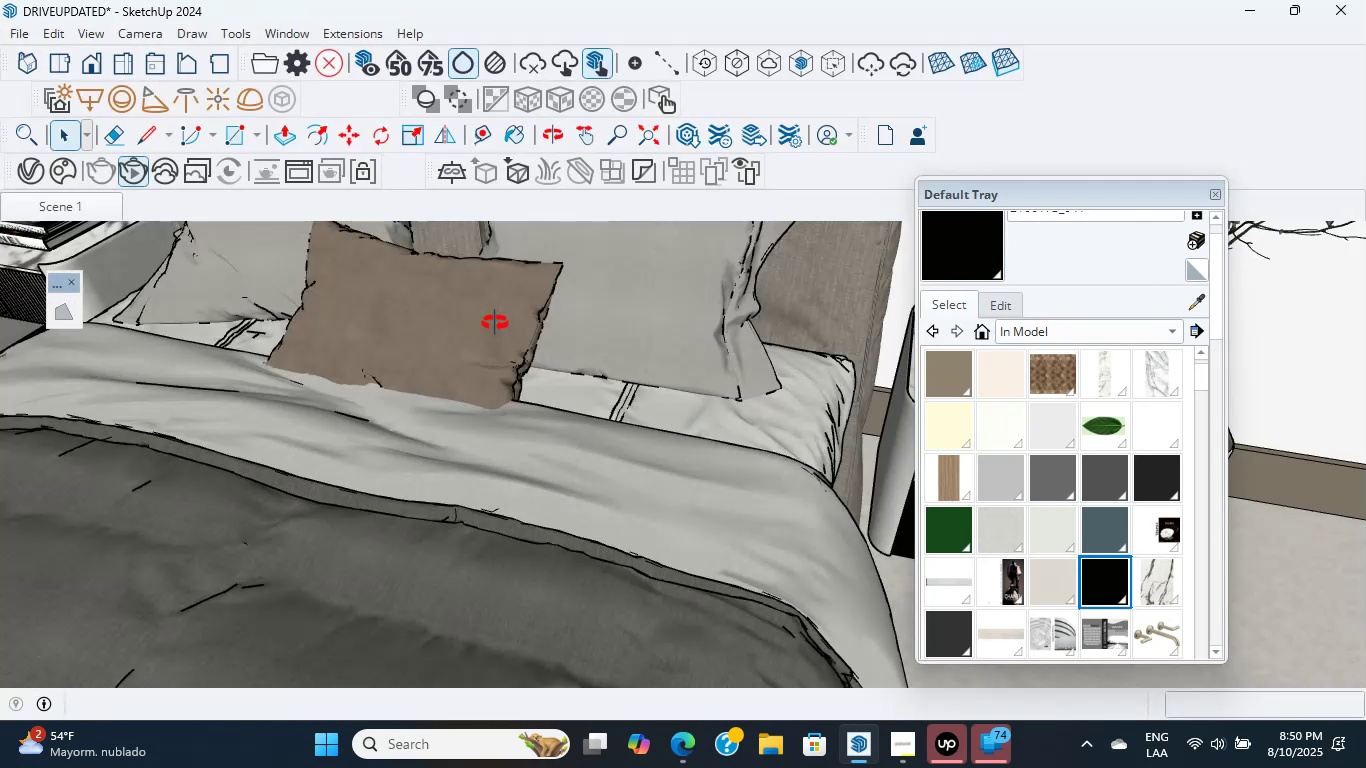 
triple_click([495, 323])
 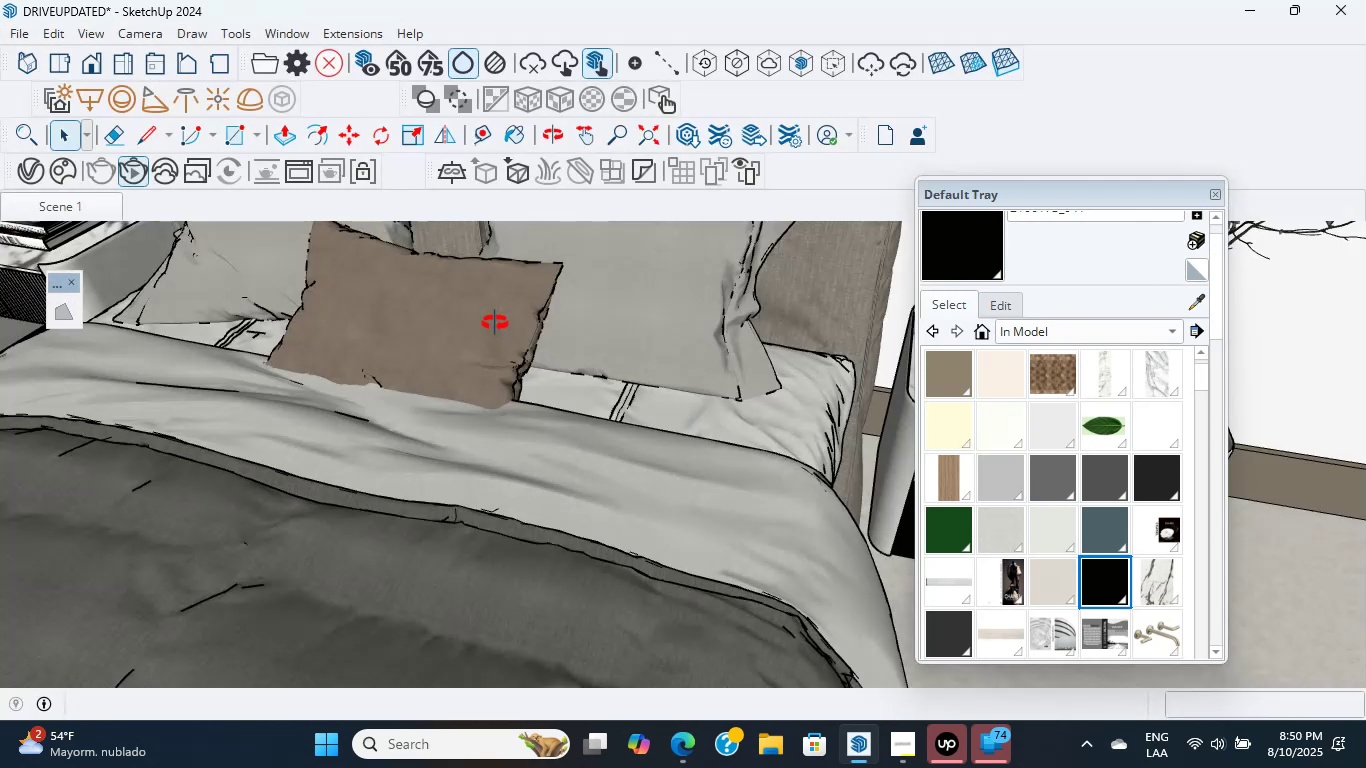 
triple_click([495, 323])
 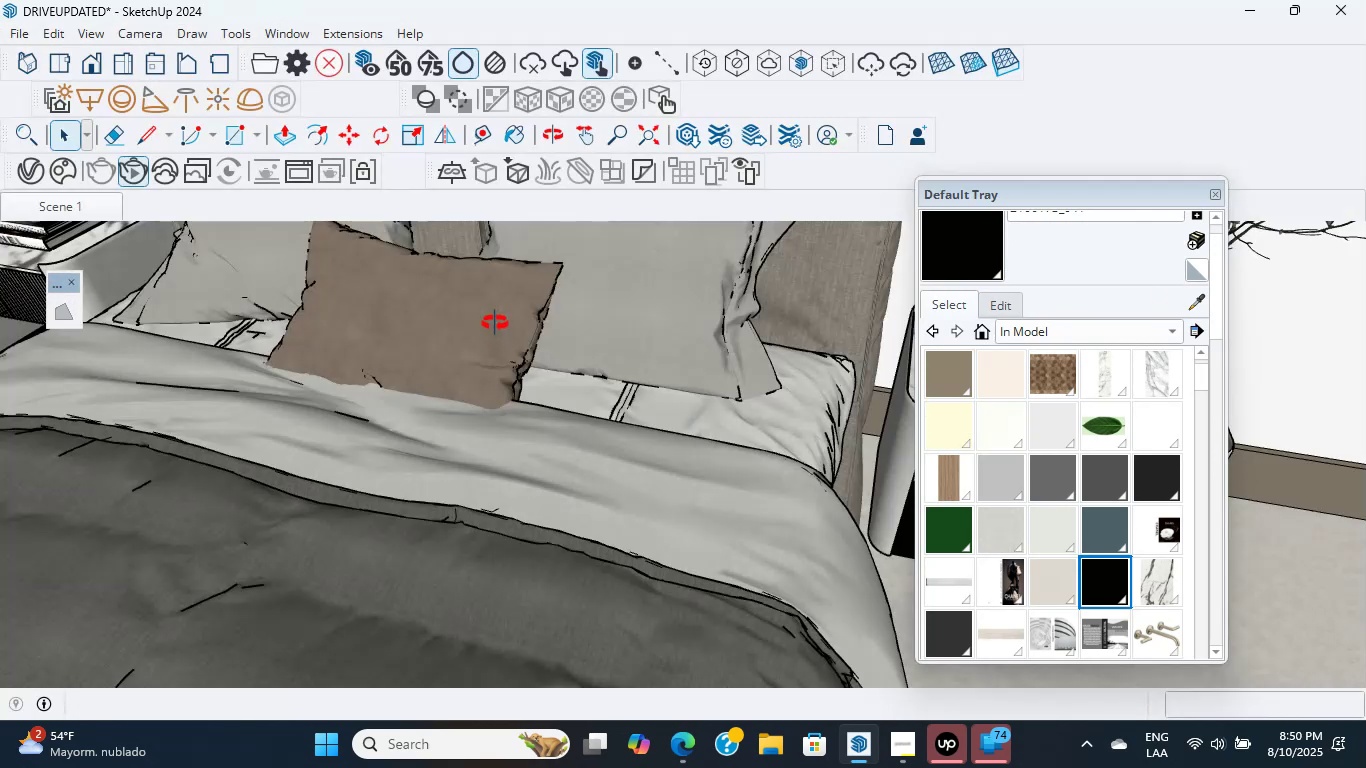 
triple_click([495, 323])
 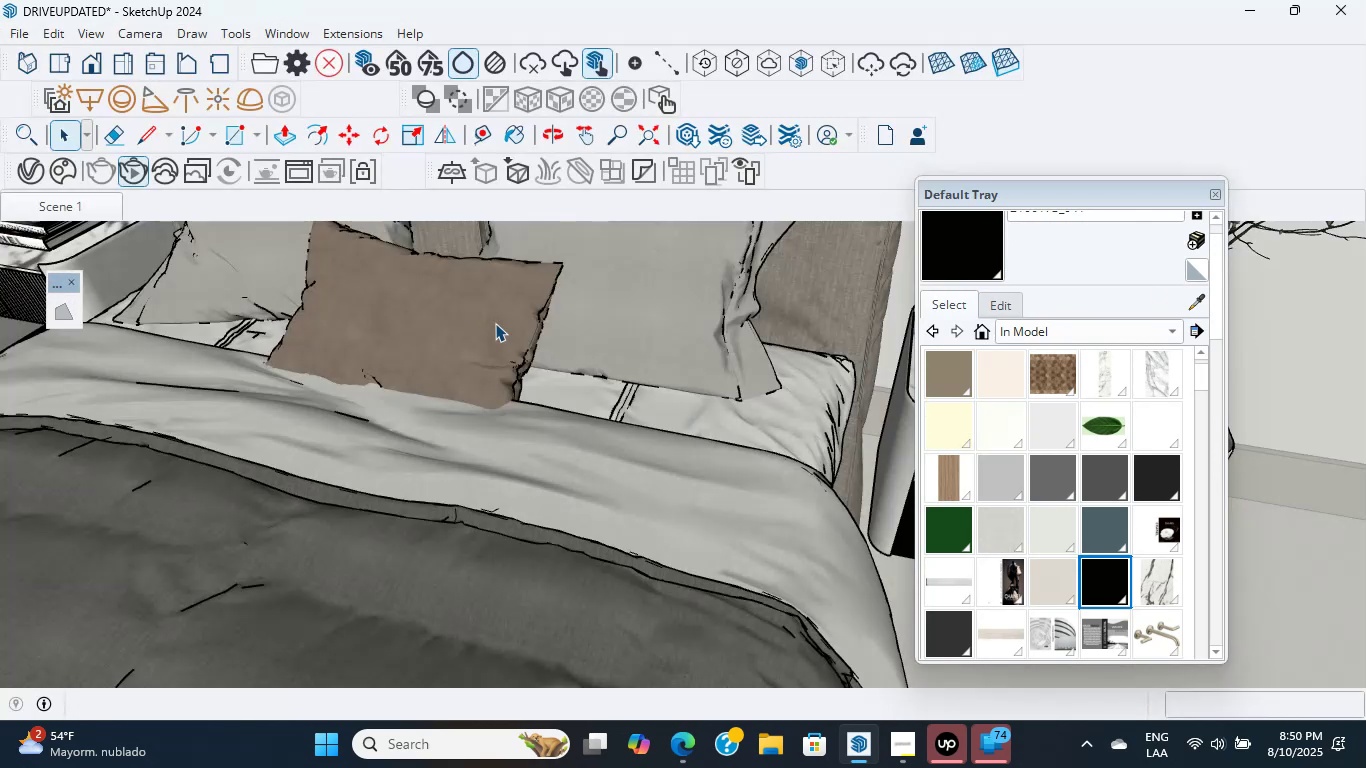 
double_click([495, 323])
 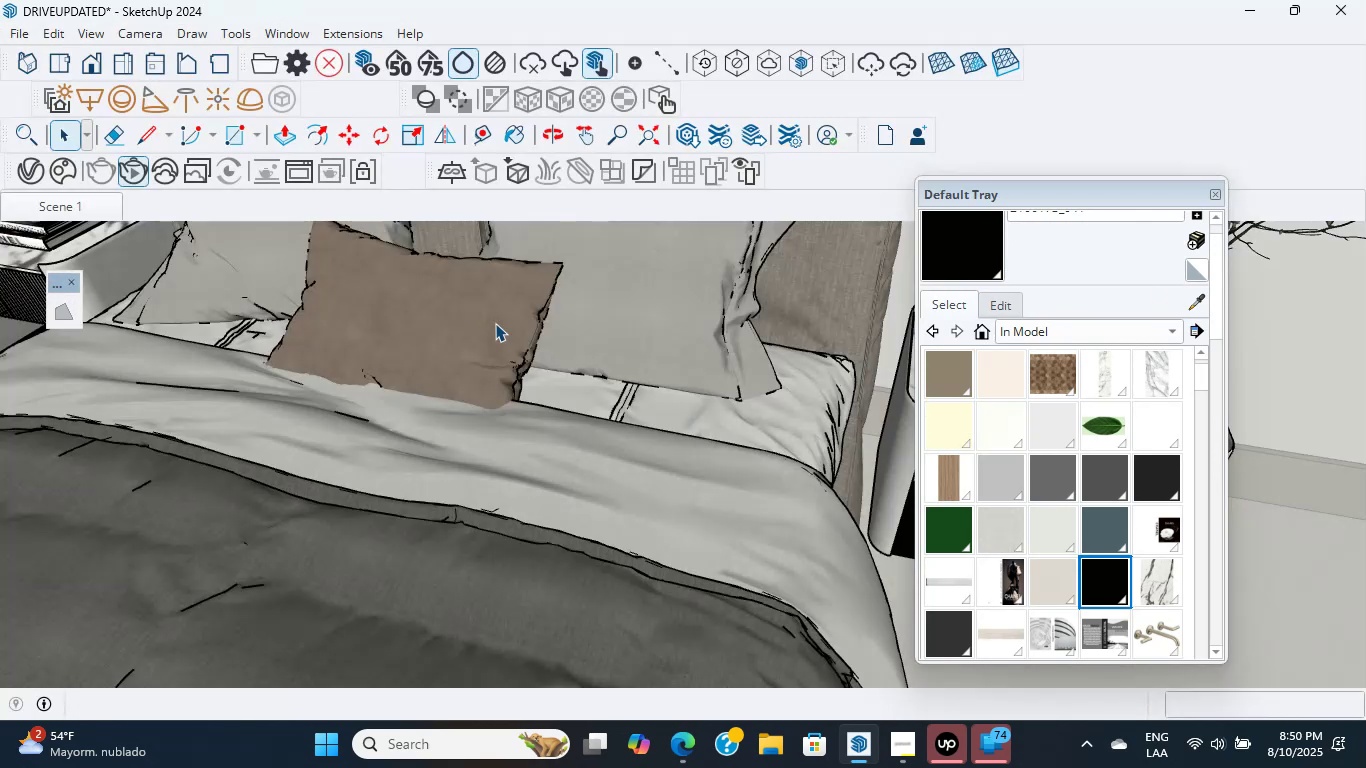 
triple_click([495, 323])
 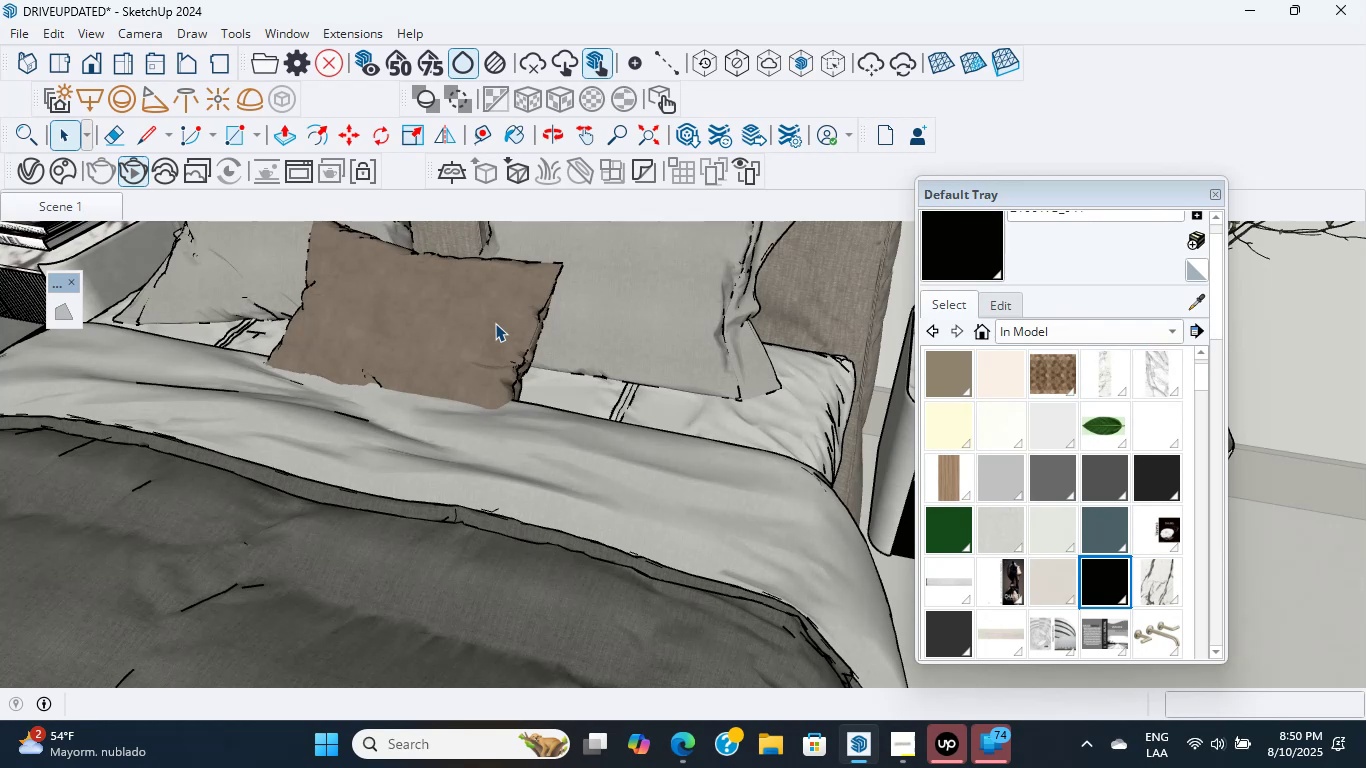 
triple_click([495, 323])
 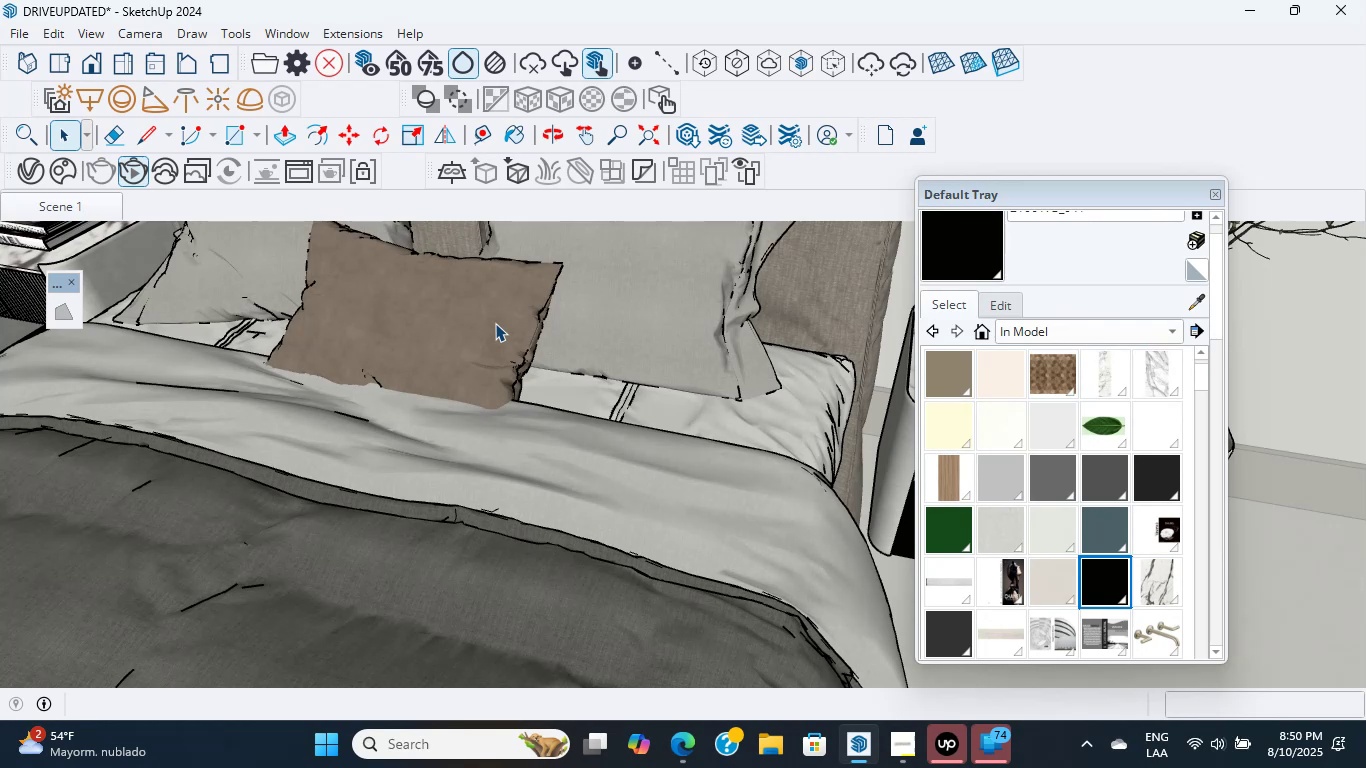 
triple_click([495, 323])
 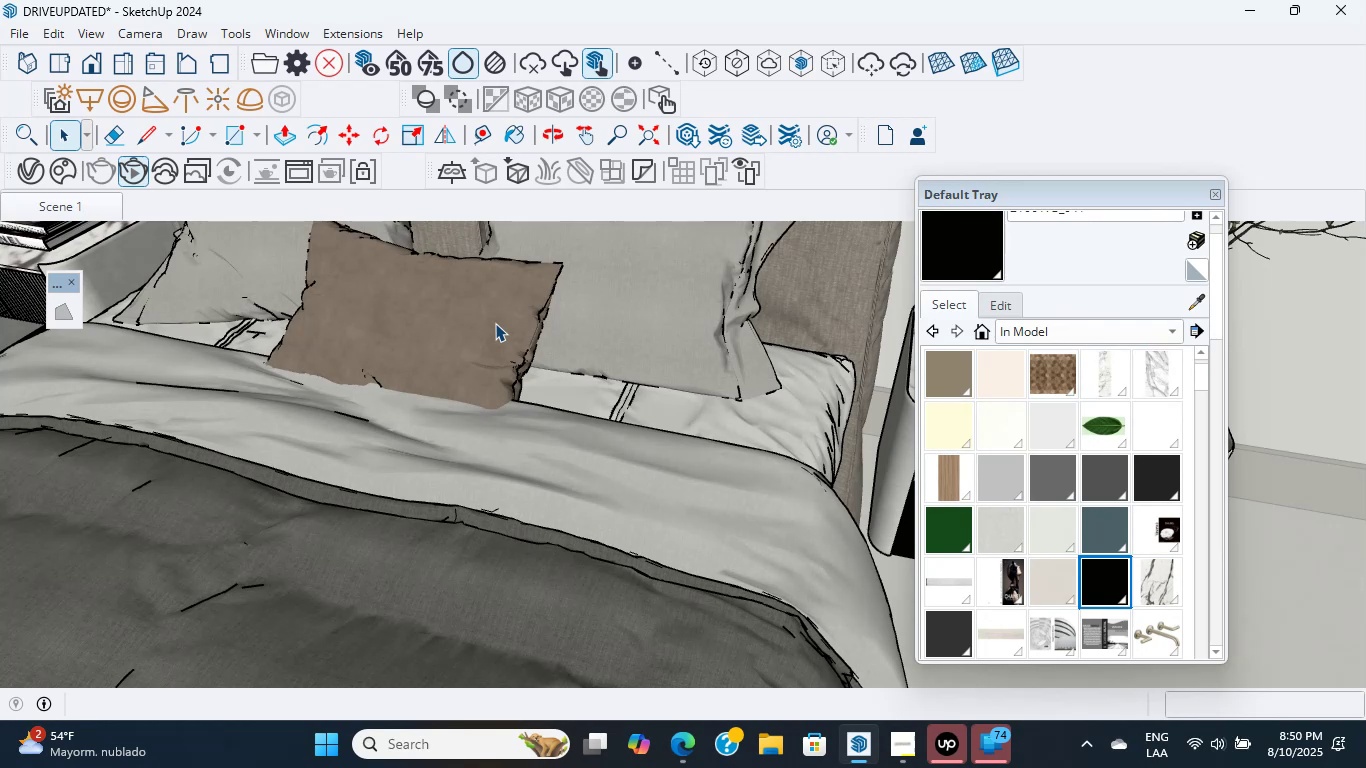 
triple_click([495, 323])
 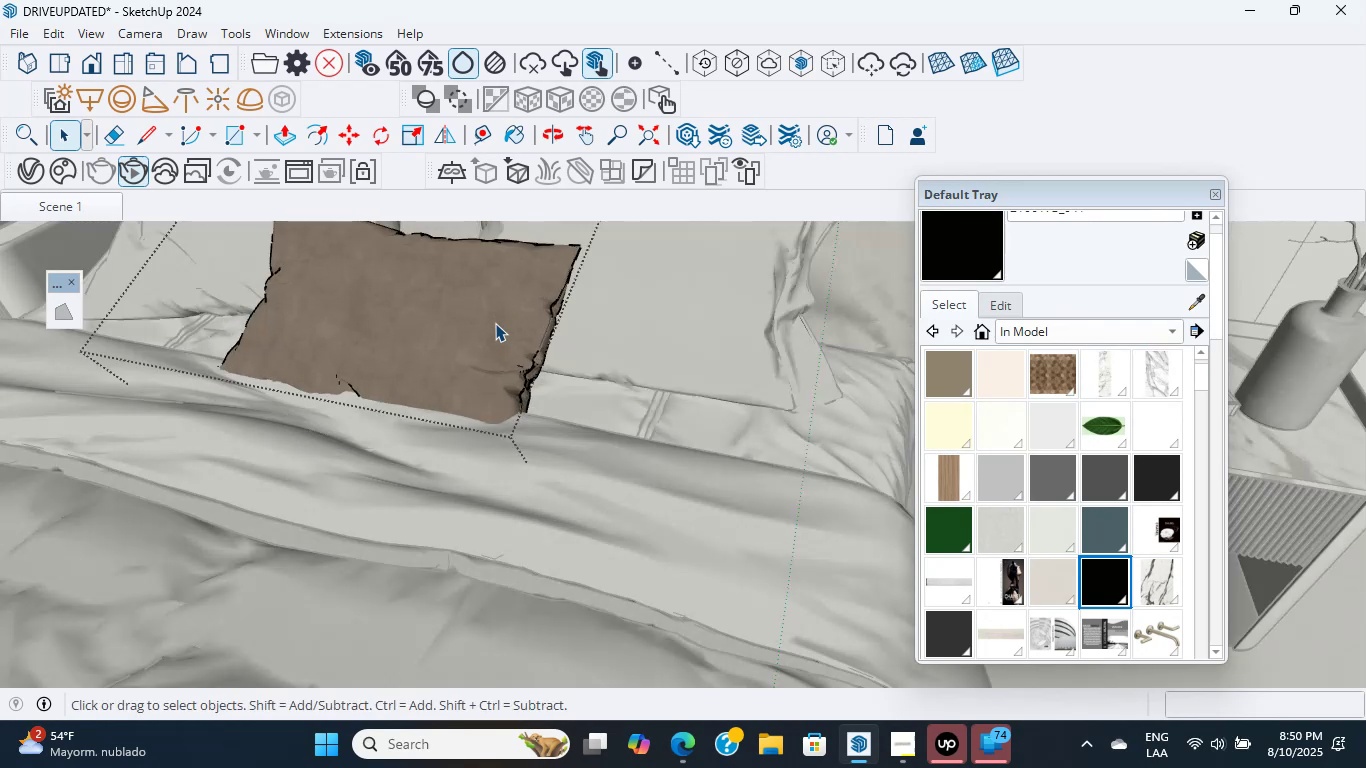 
double_click([495, 323])
 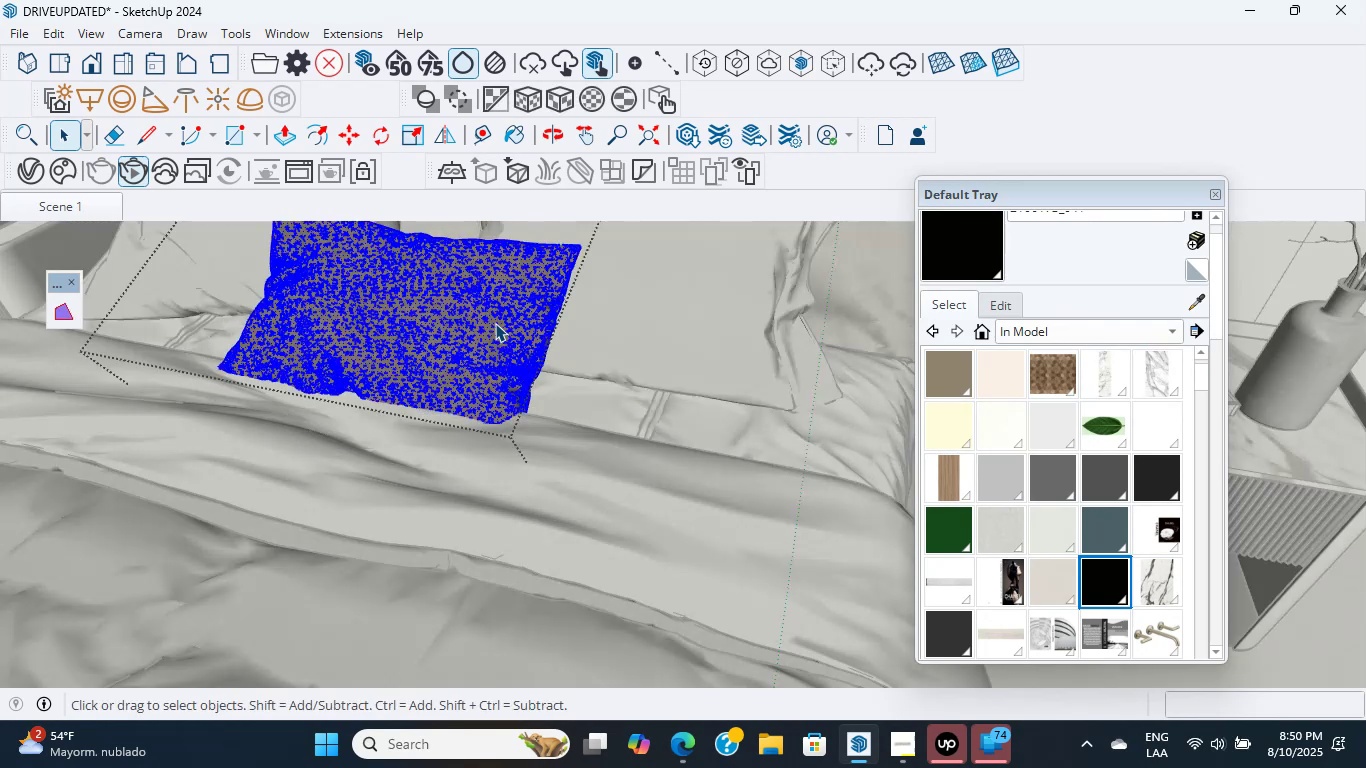 
triple_click([495, 323])
 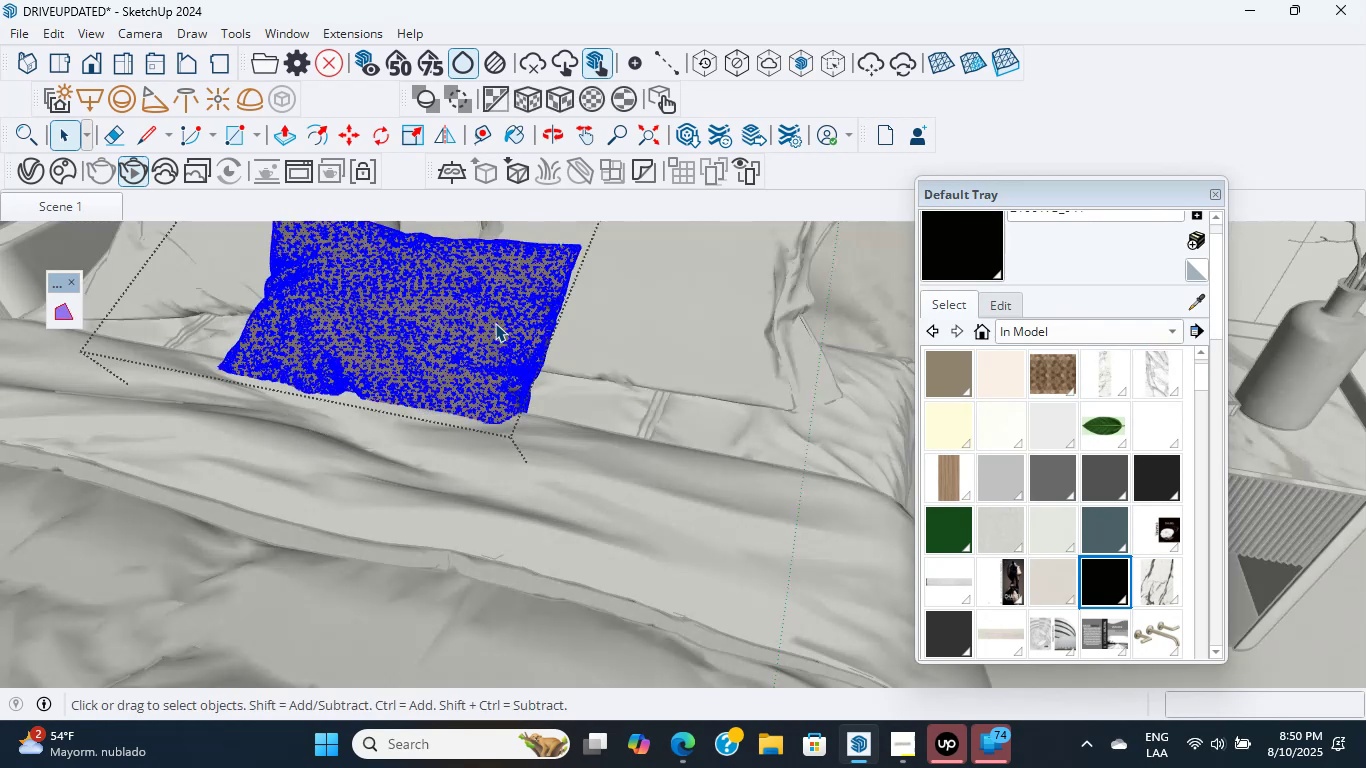 
triple_click([495, 323])
 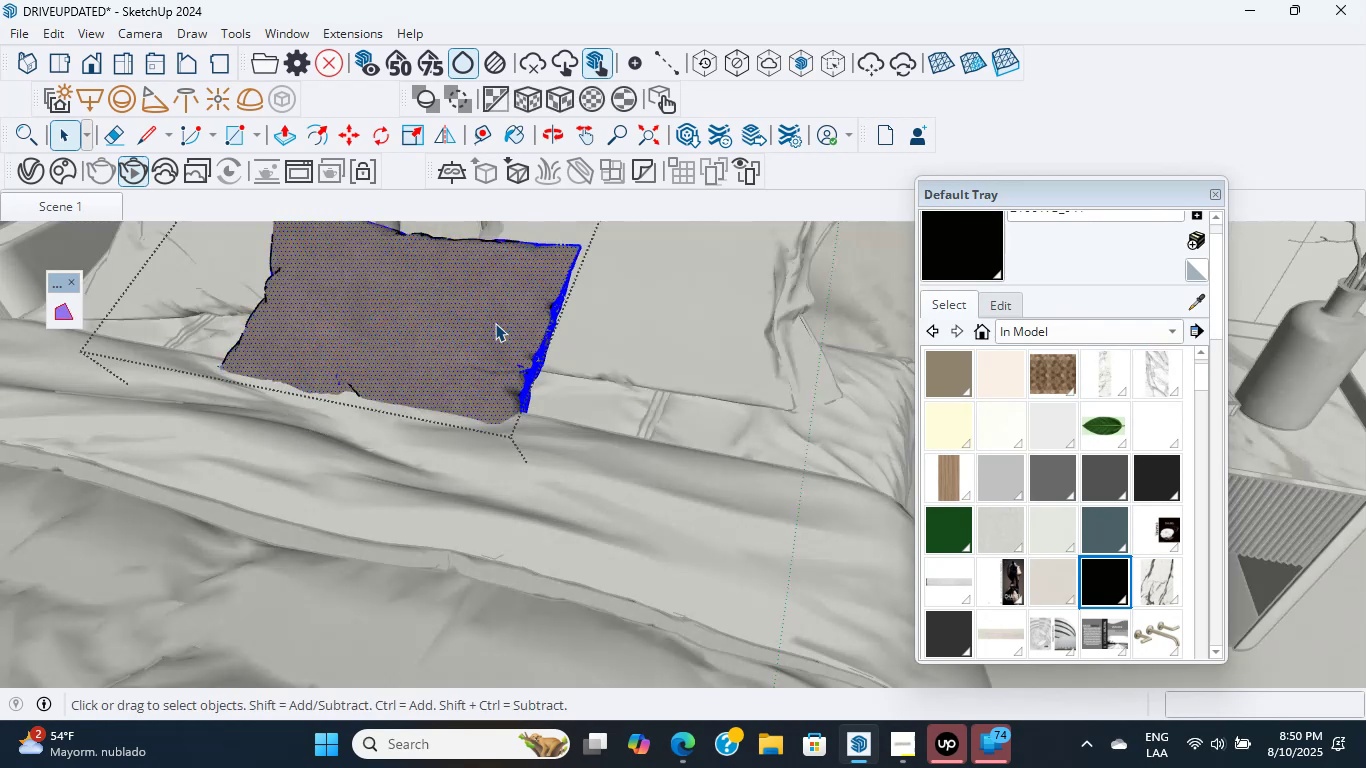 
triple_click([495, 323])
 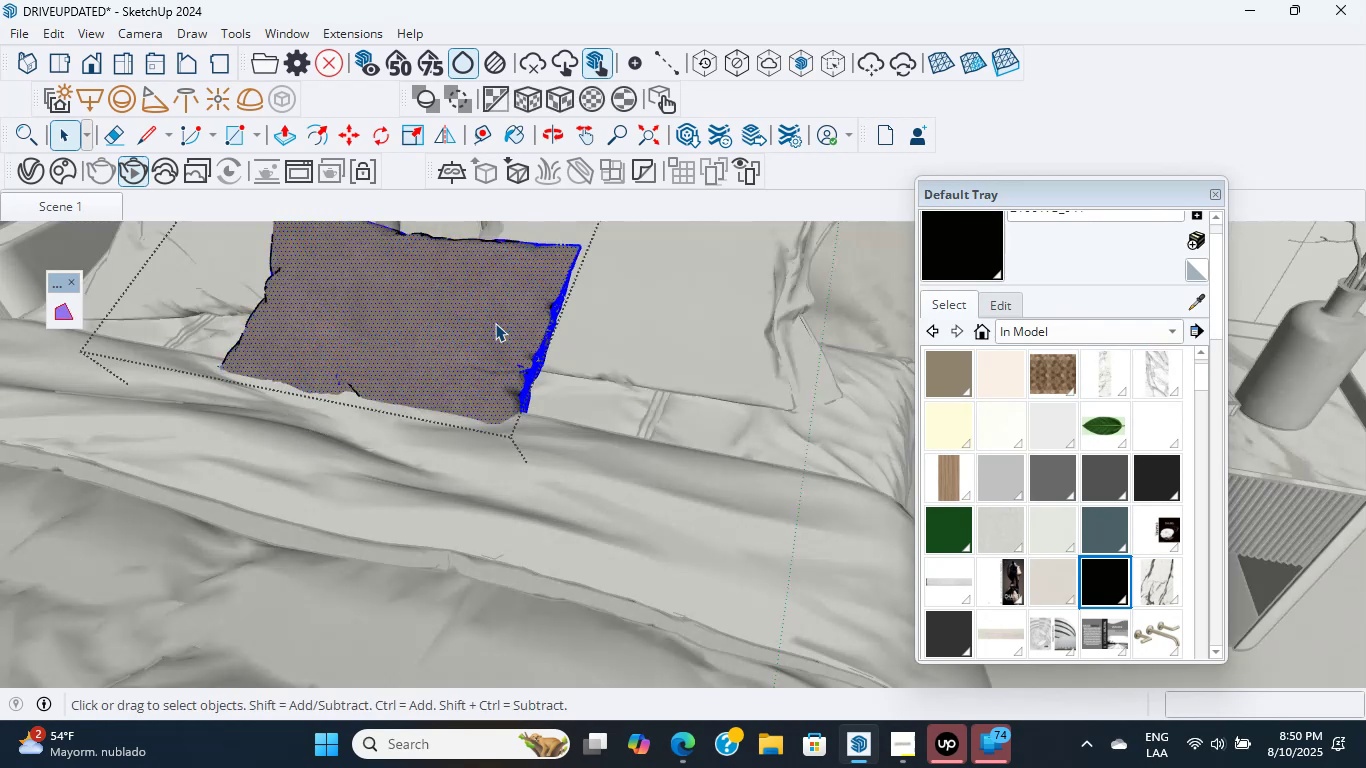 
triple_click([495, 323])
 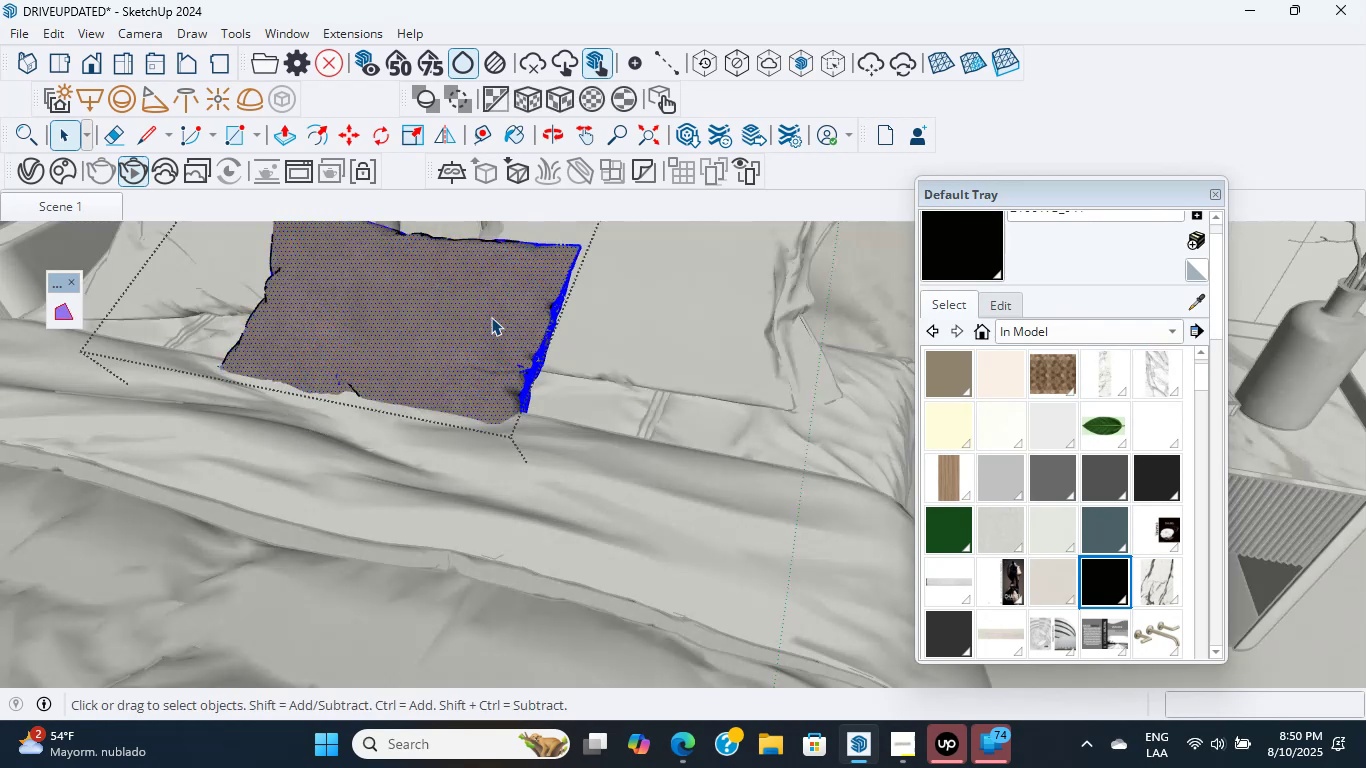 
scroll: coordinate [468, 305], scroll_direction: up, amount: 20.0
 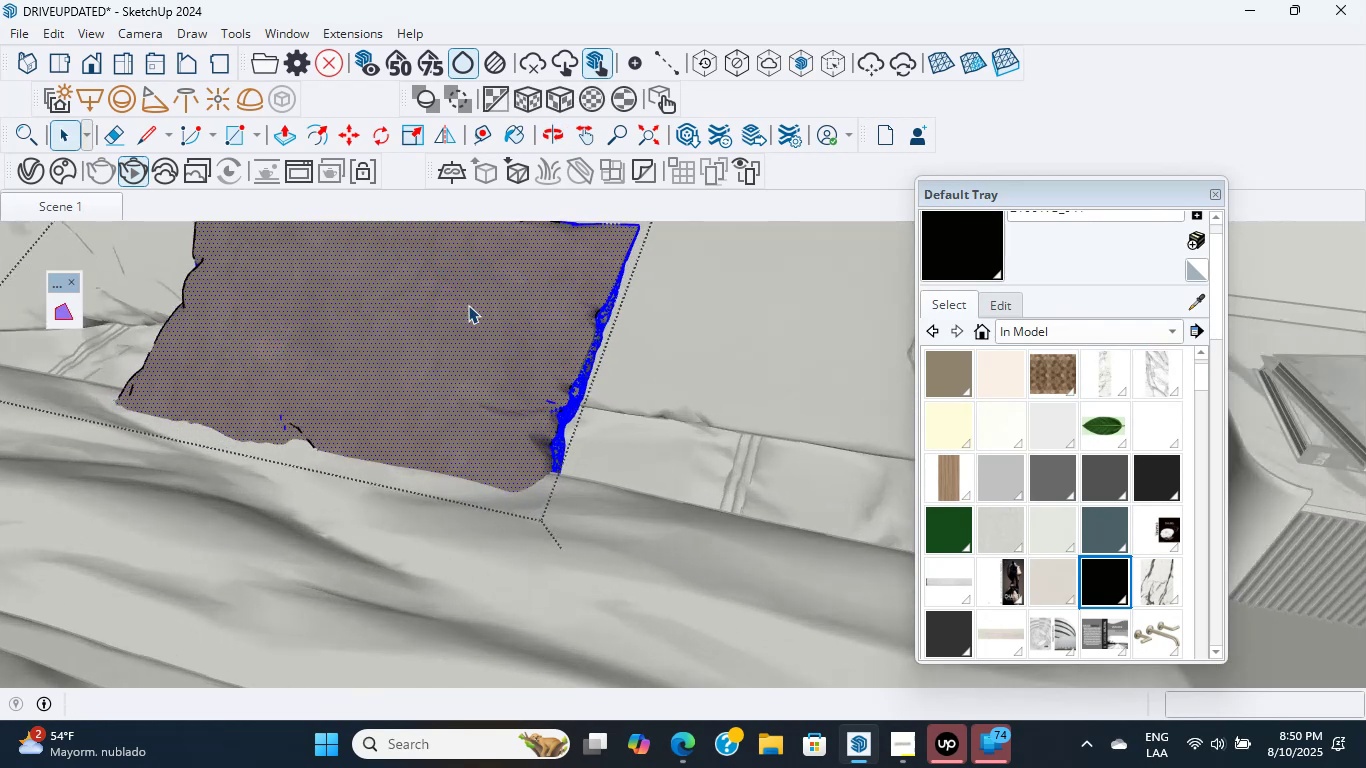 
double_click([468, 305])
 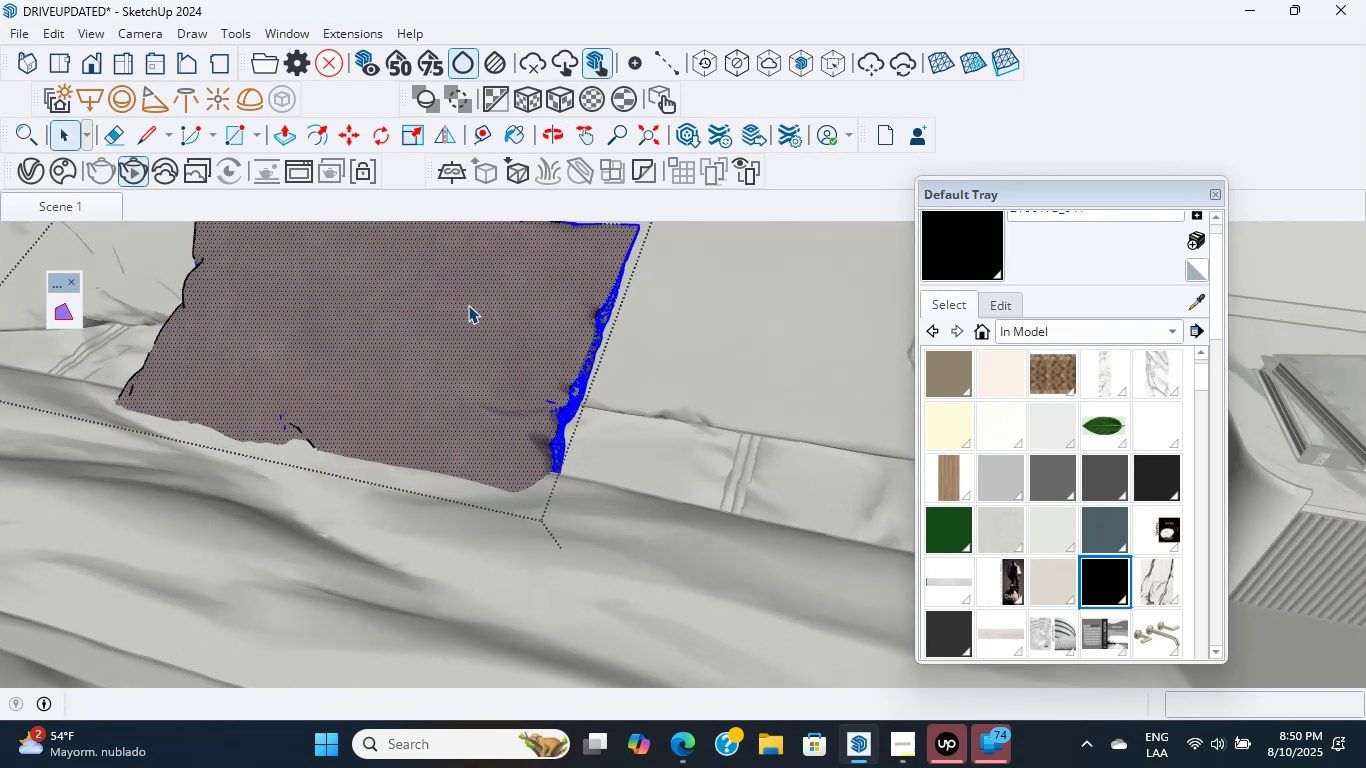 
triple_click([468, 305])
 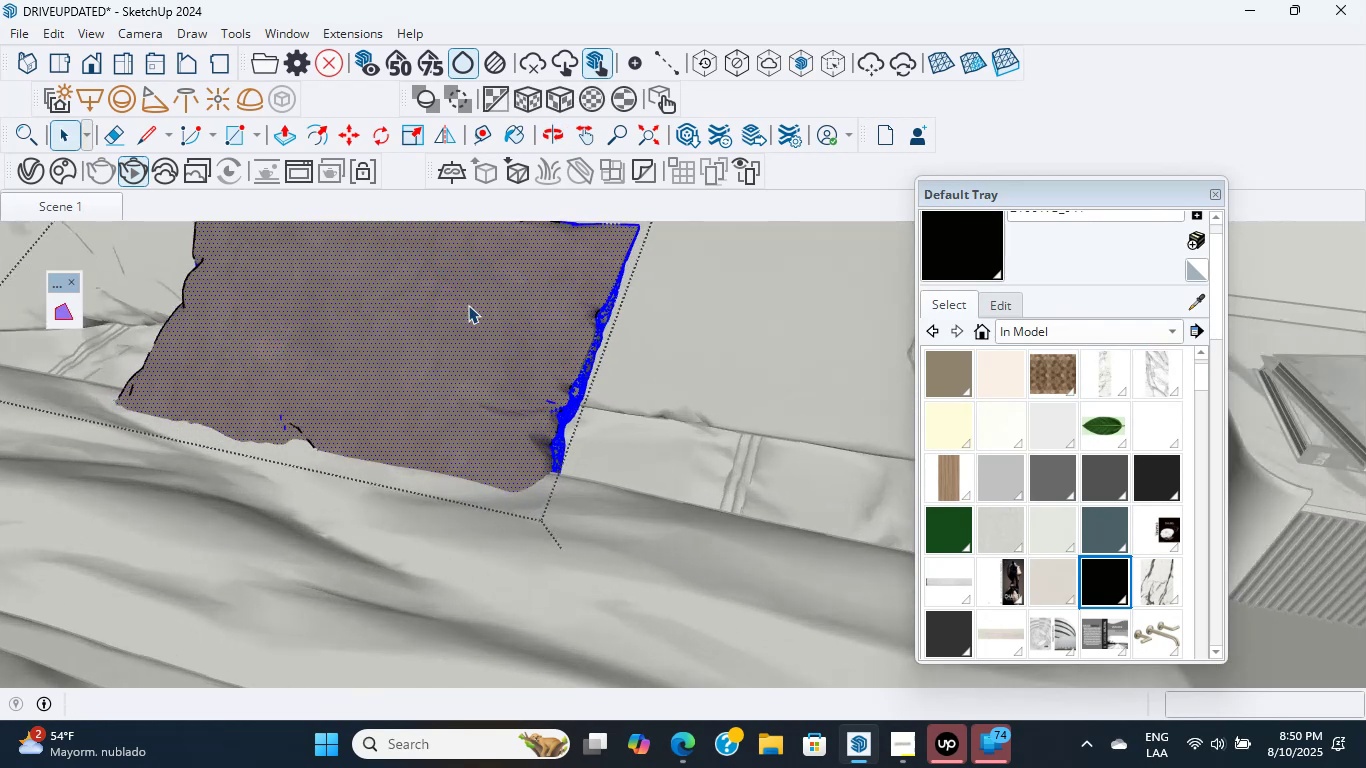 
triple_click([468, 305])
 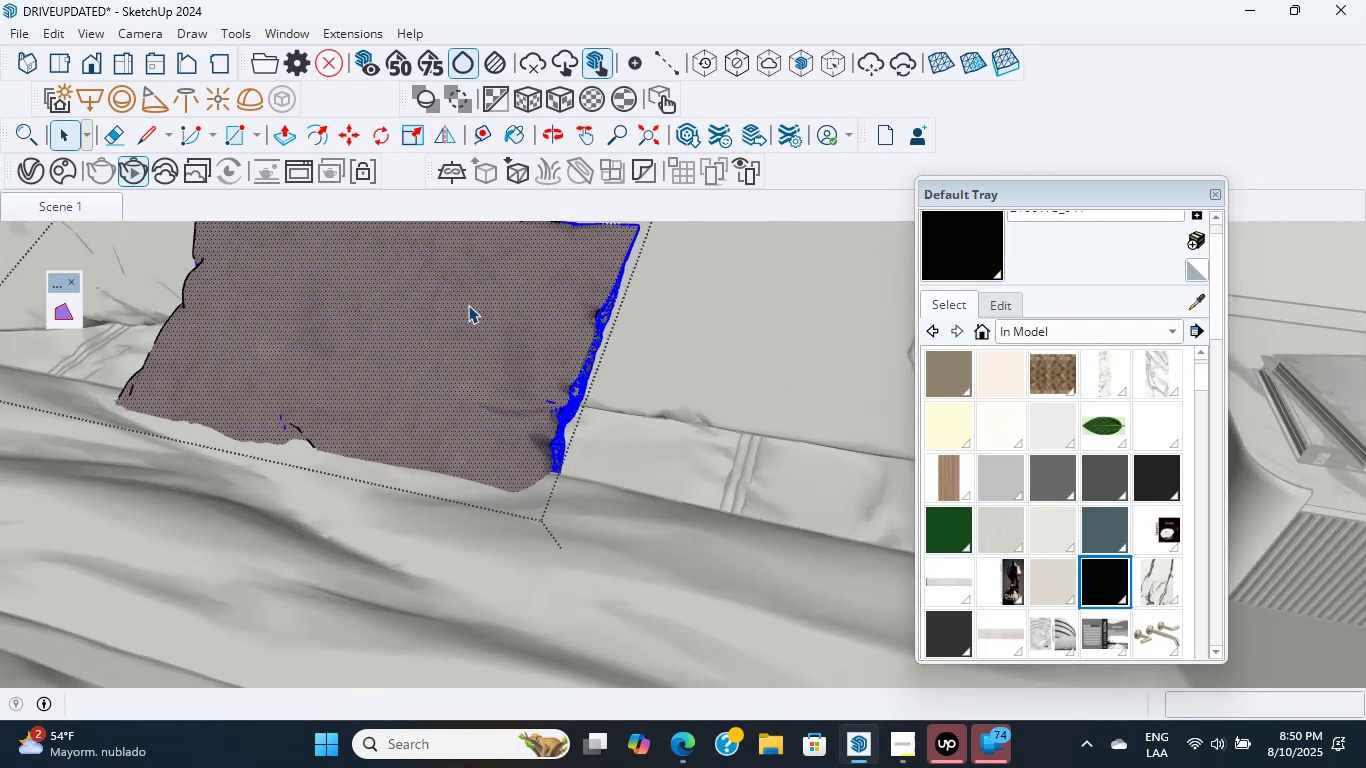 
triple_click([468, 305])
 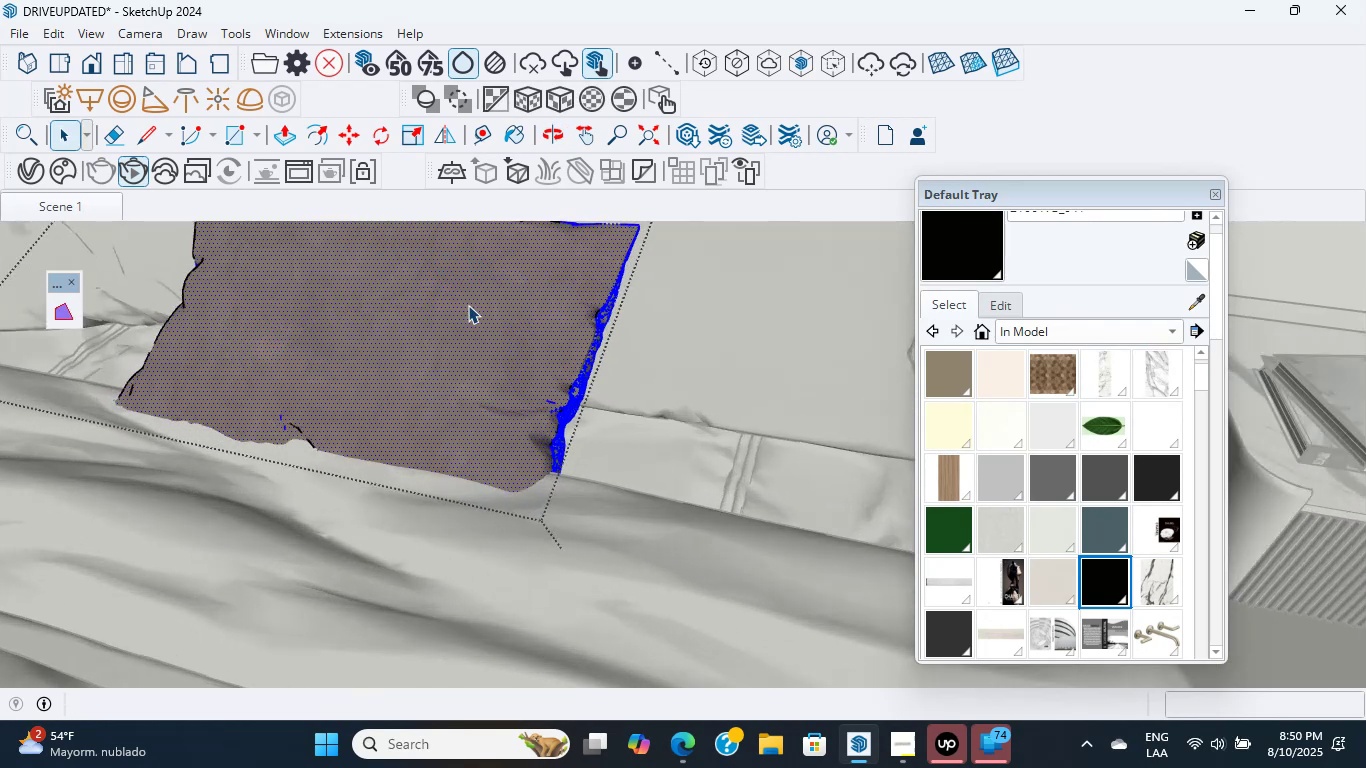 
triple_click([468, 305])
 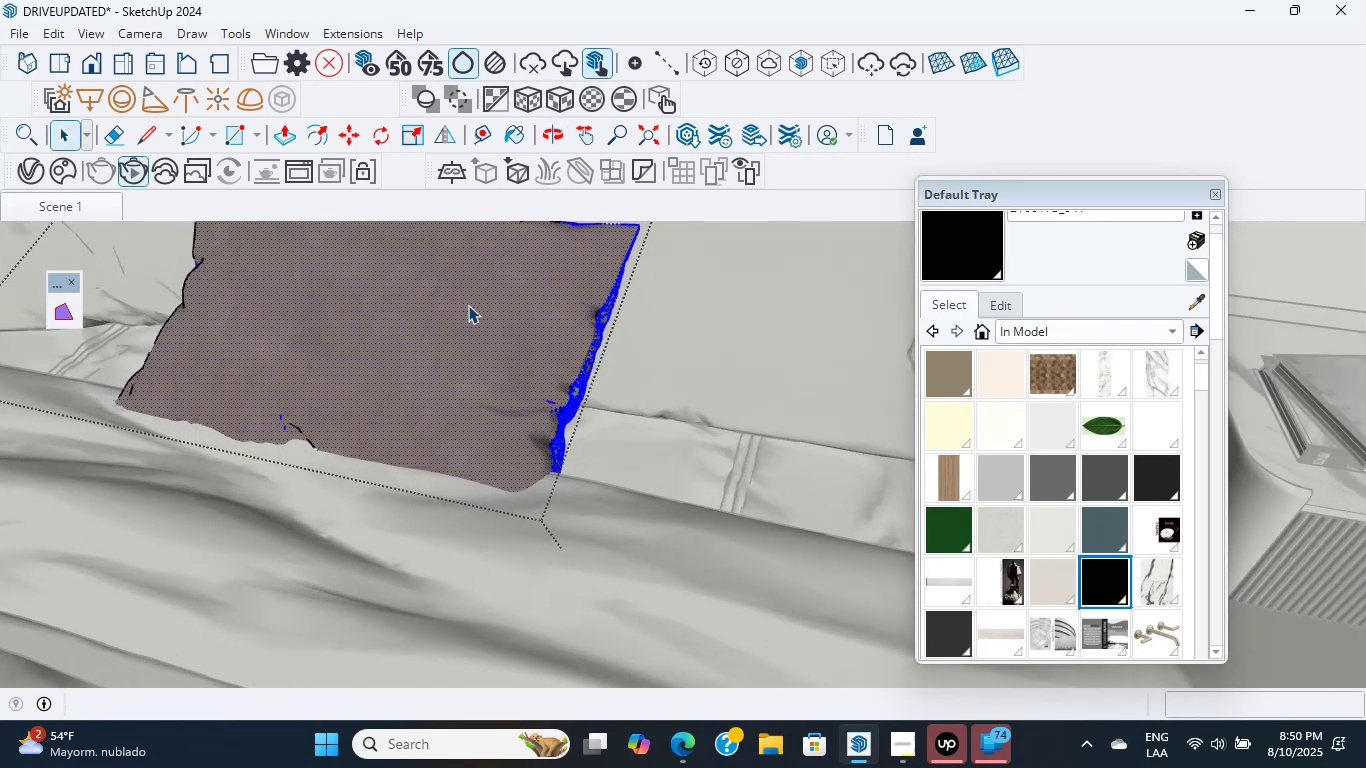 
triple_click([468, 305])
 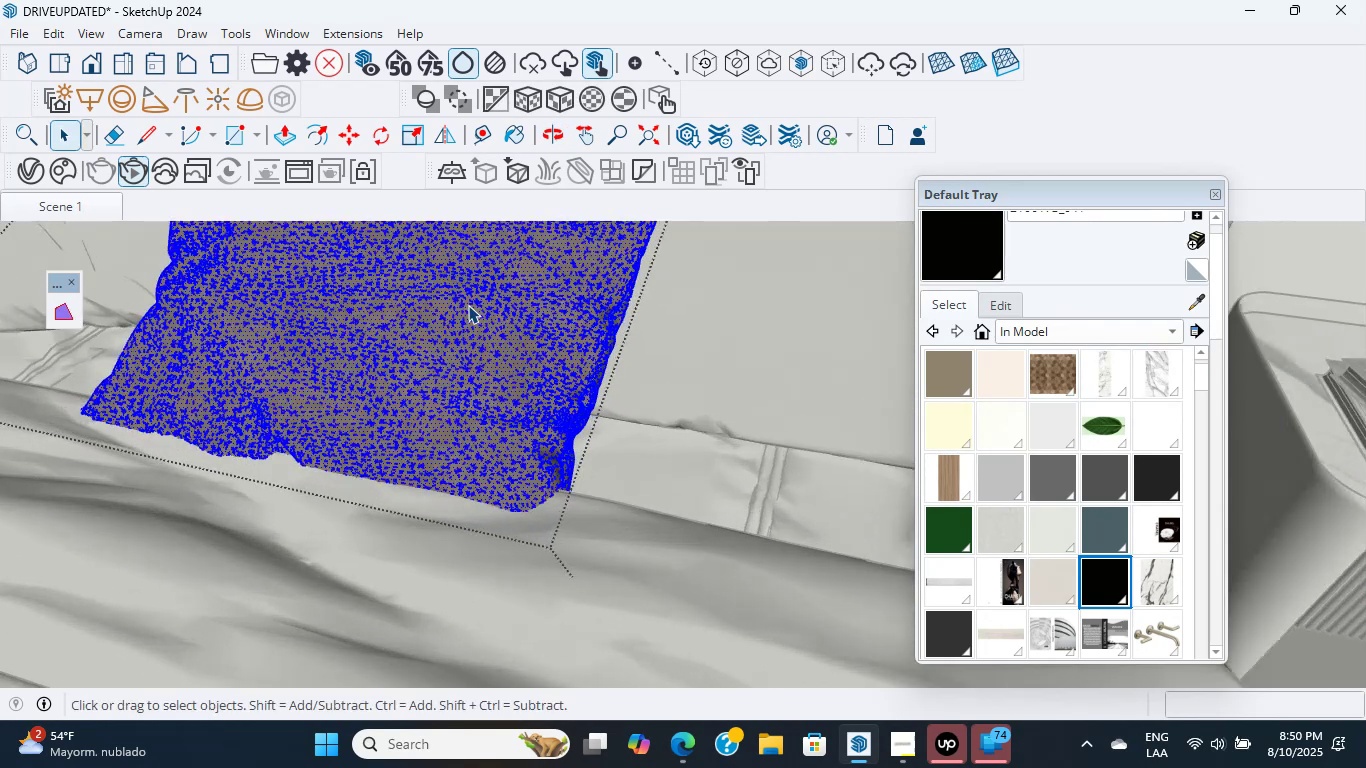 
triple_click([468, 305])
 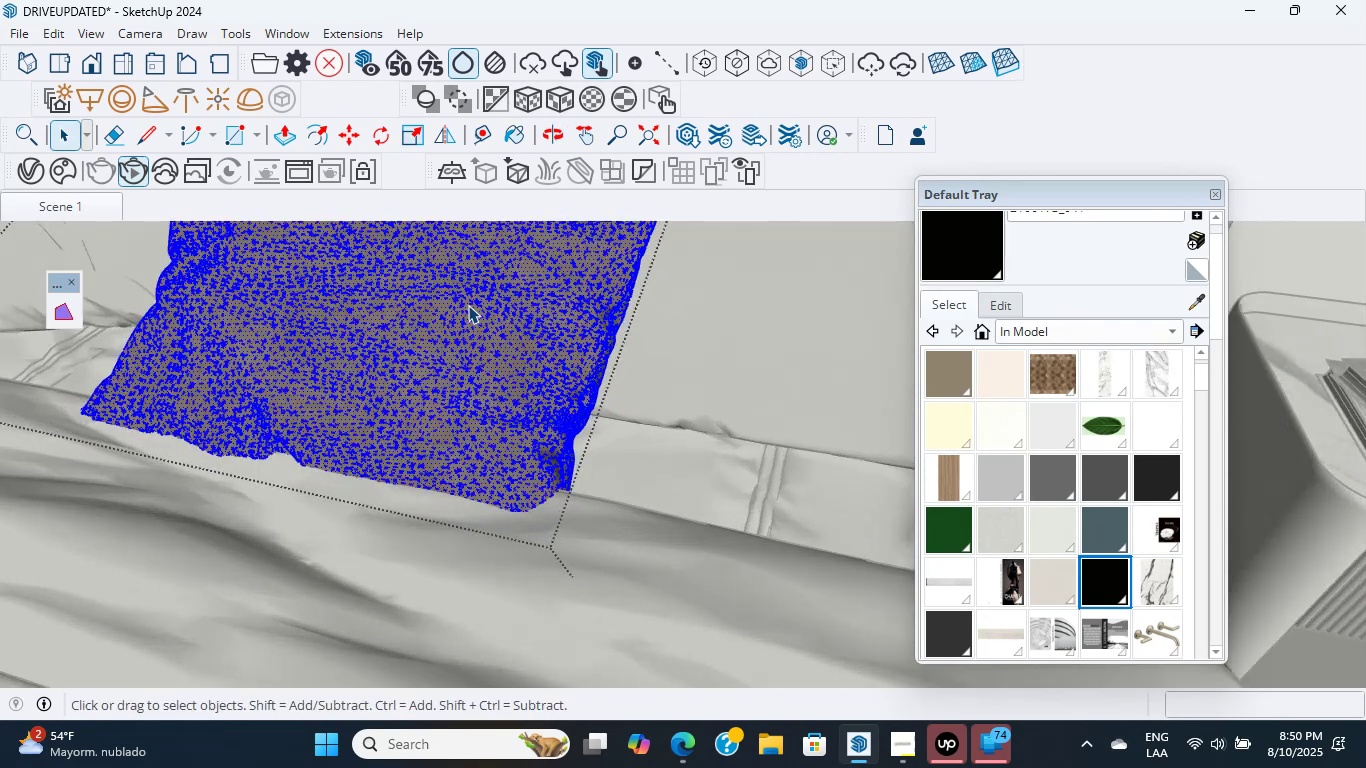 
triple_click([468, 305])
 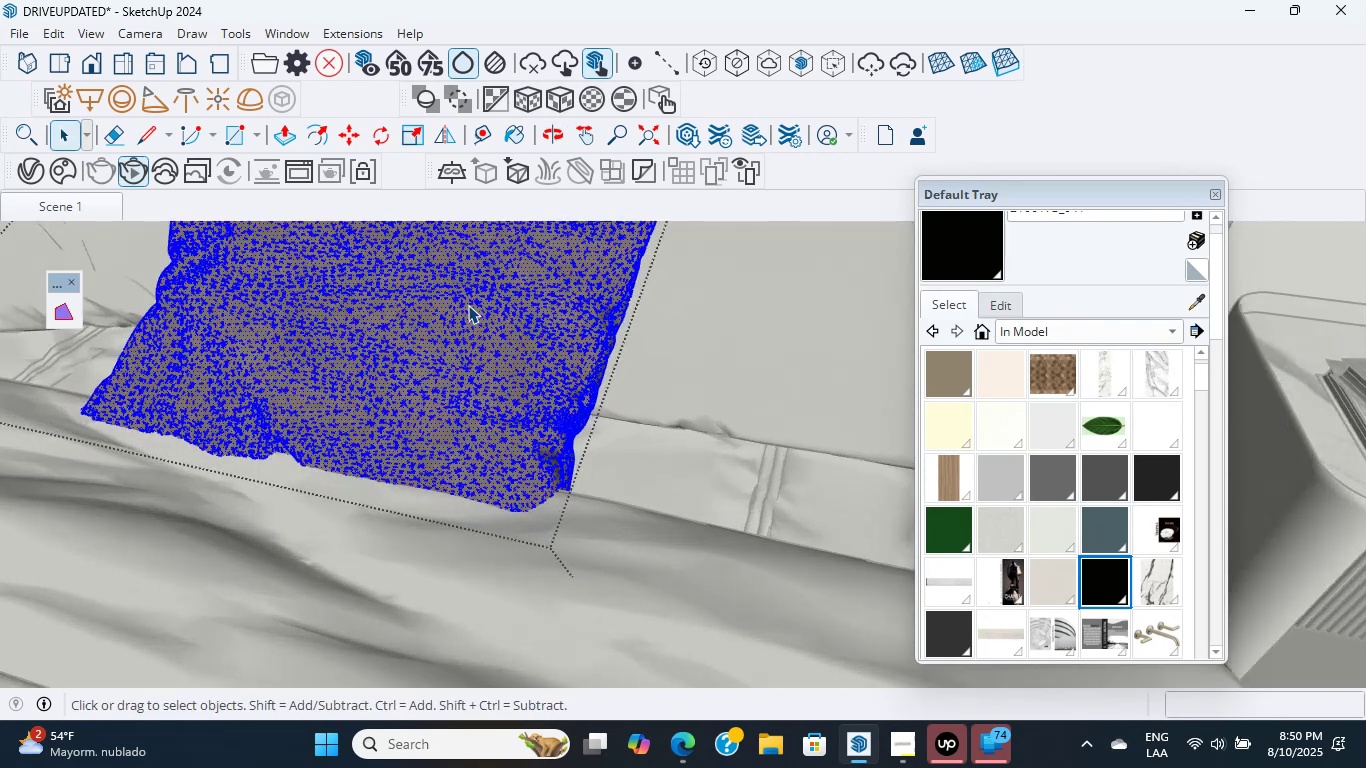 
triple_click([468, 305])
 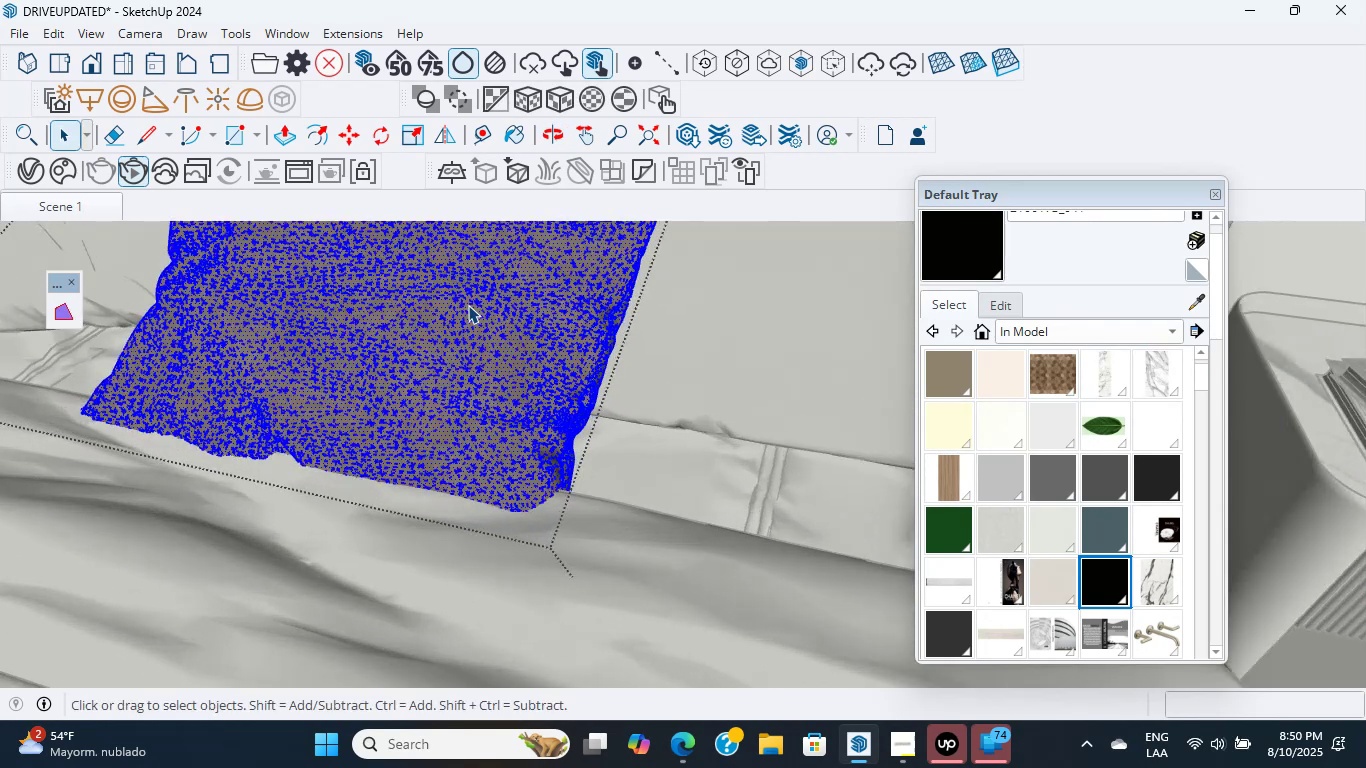 
triple_click([468, 305])
 